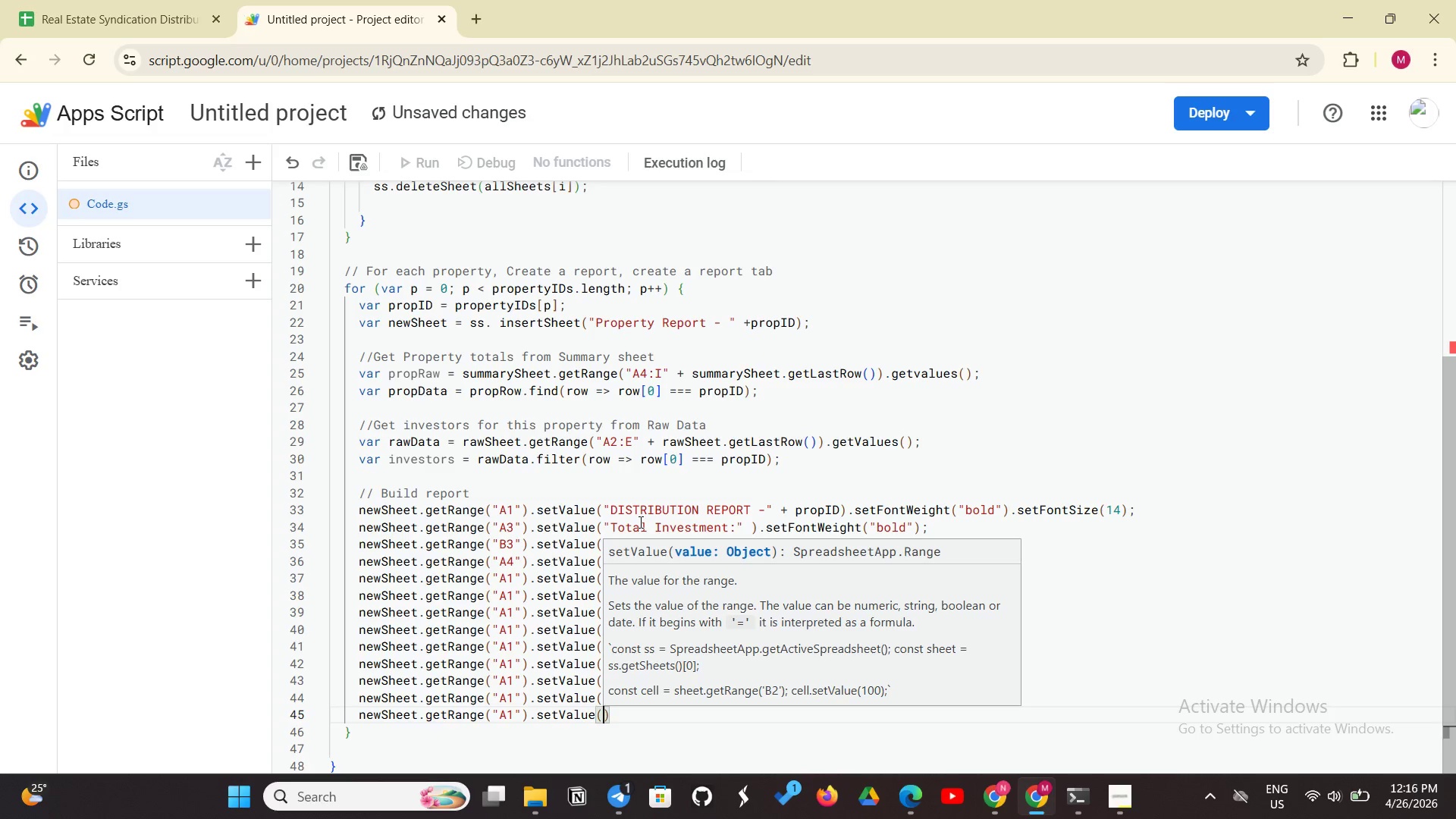 
type(propData[7])
 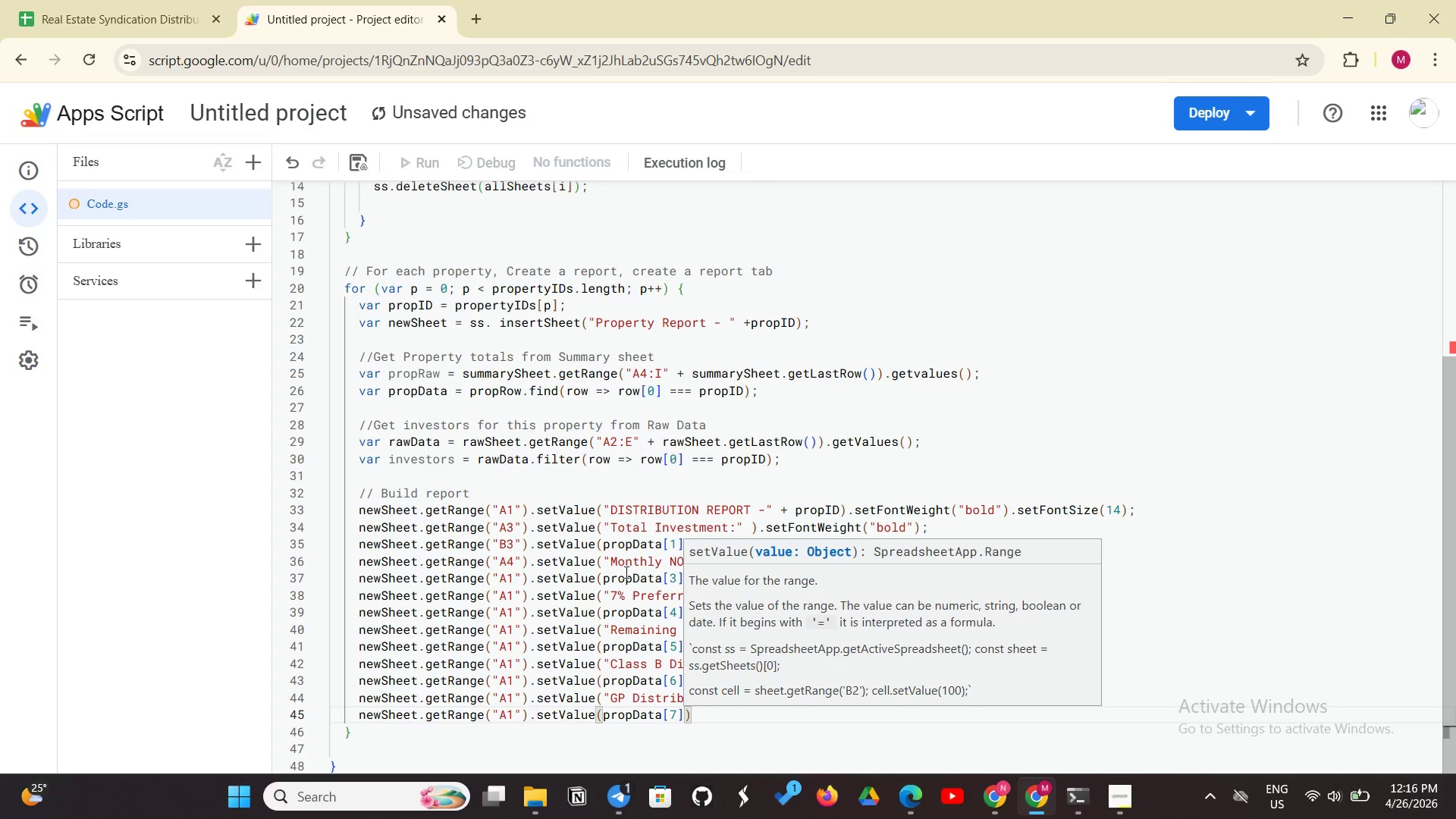 
left_click([720, 715])
 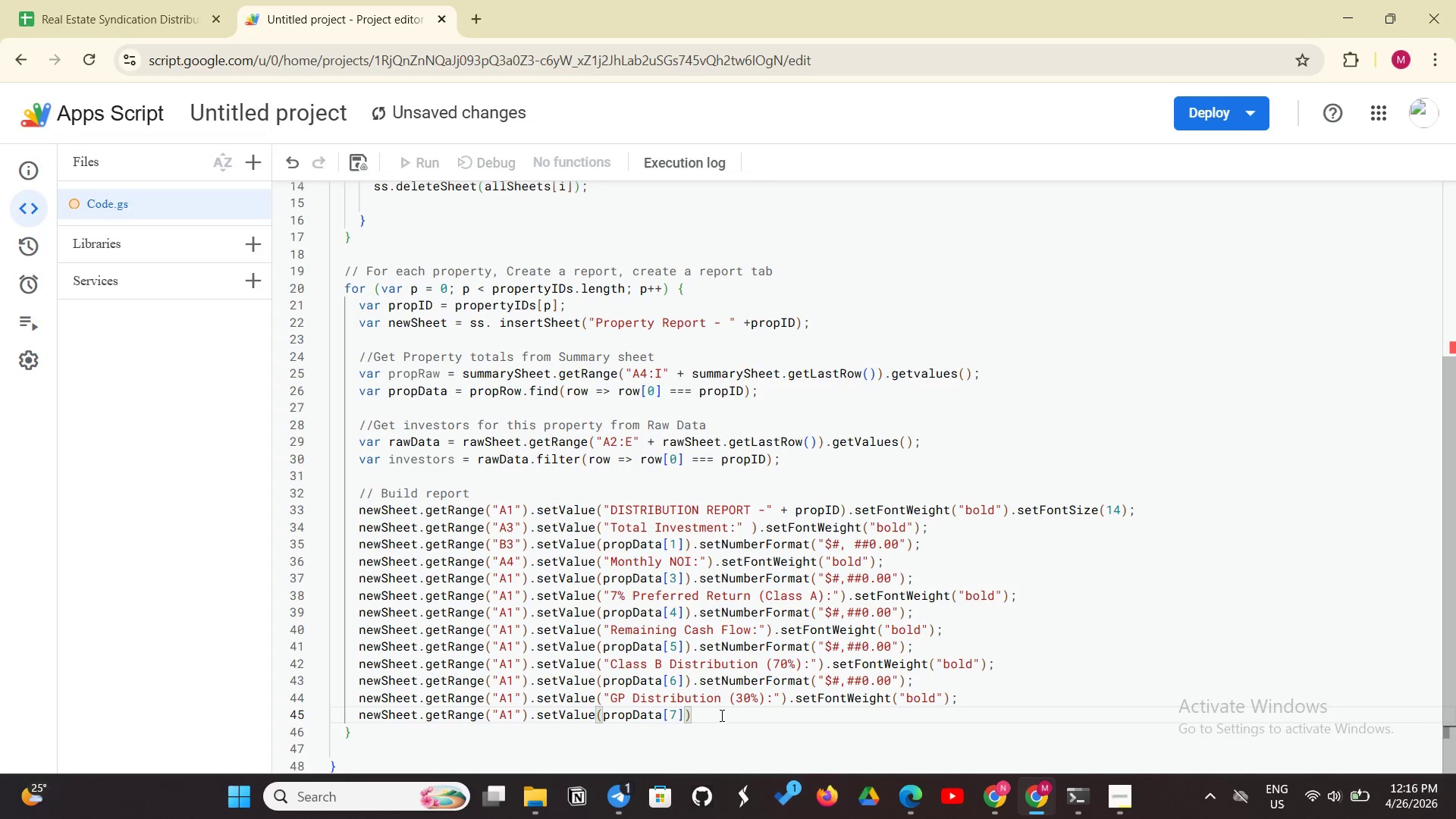 
type(.setNumberFormat("$#)
 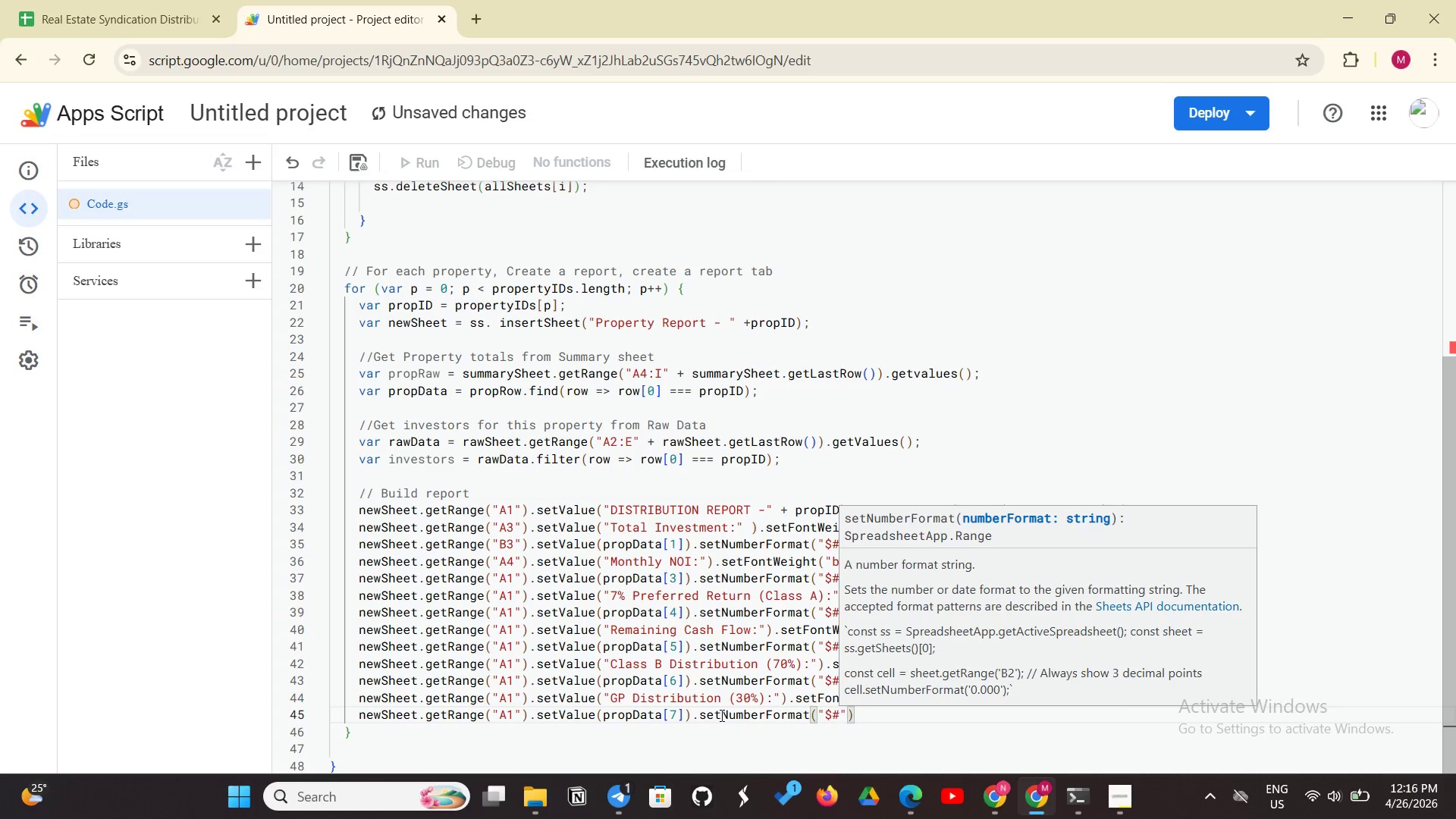 
wait(17.22)
 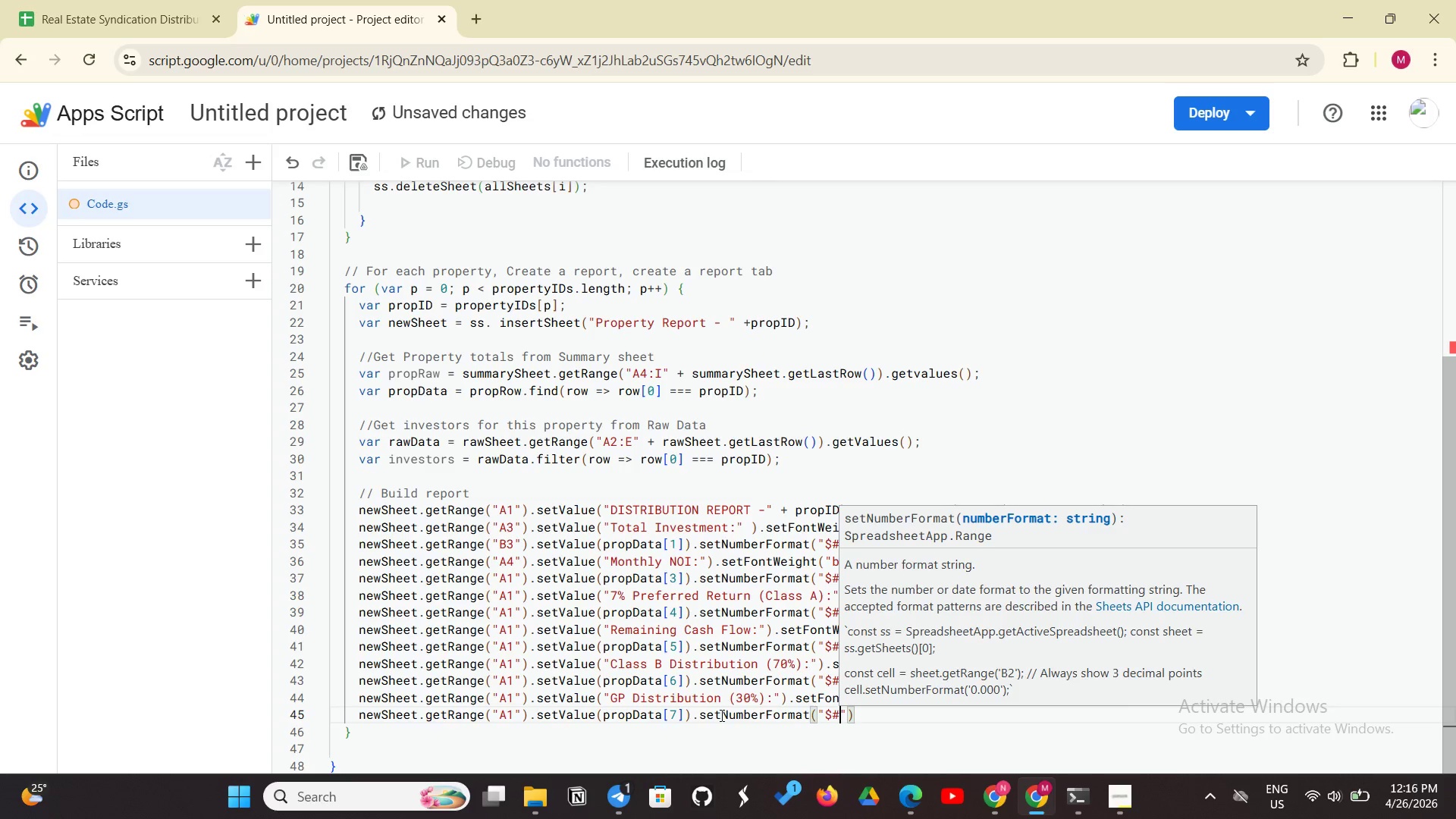 
type(,##0.00)
 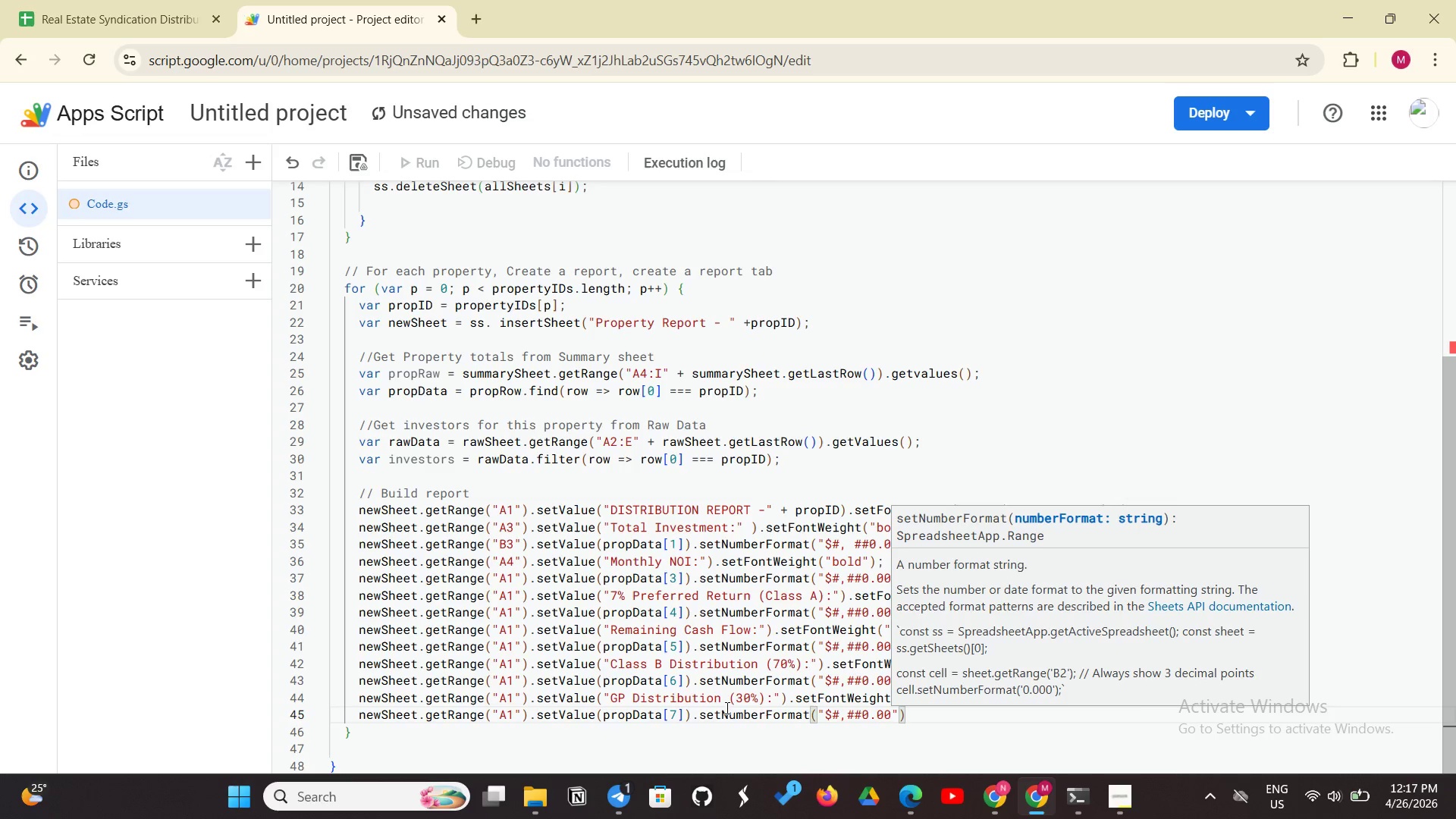 
left_click([913, 726])
 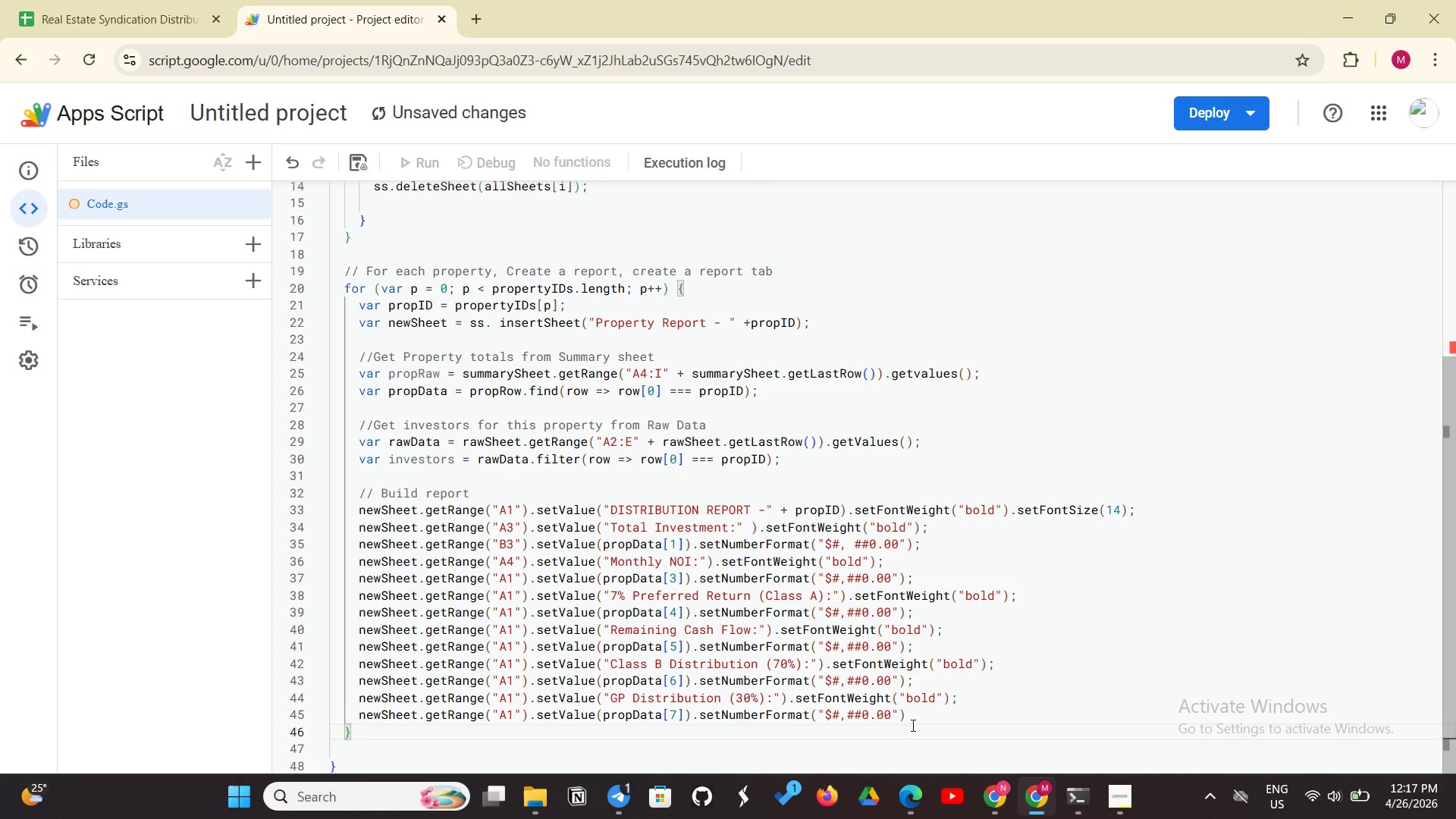 
left_click([913, 717])
 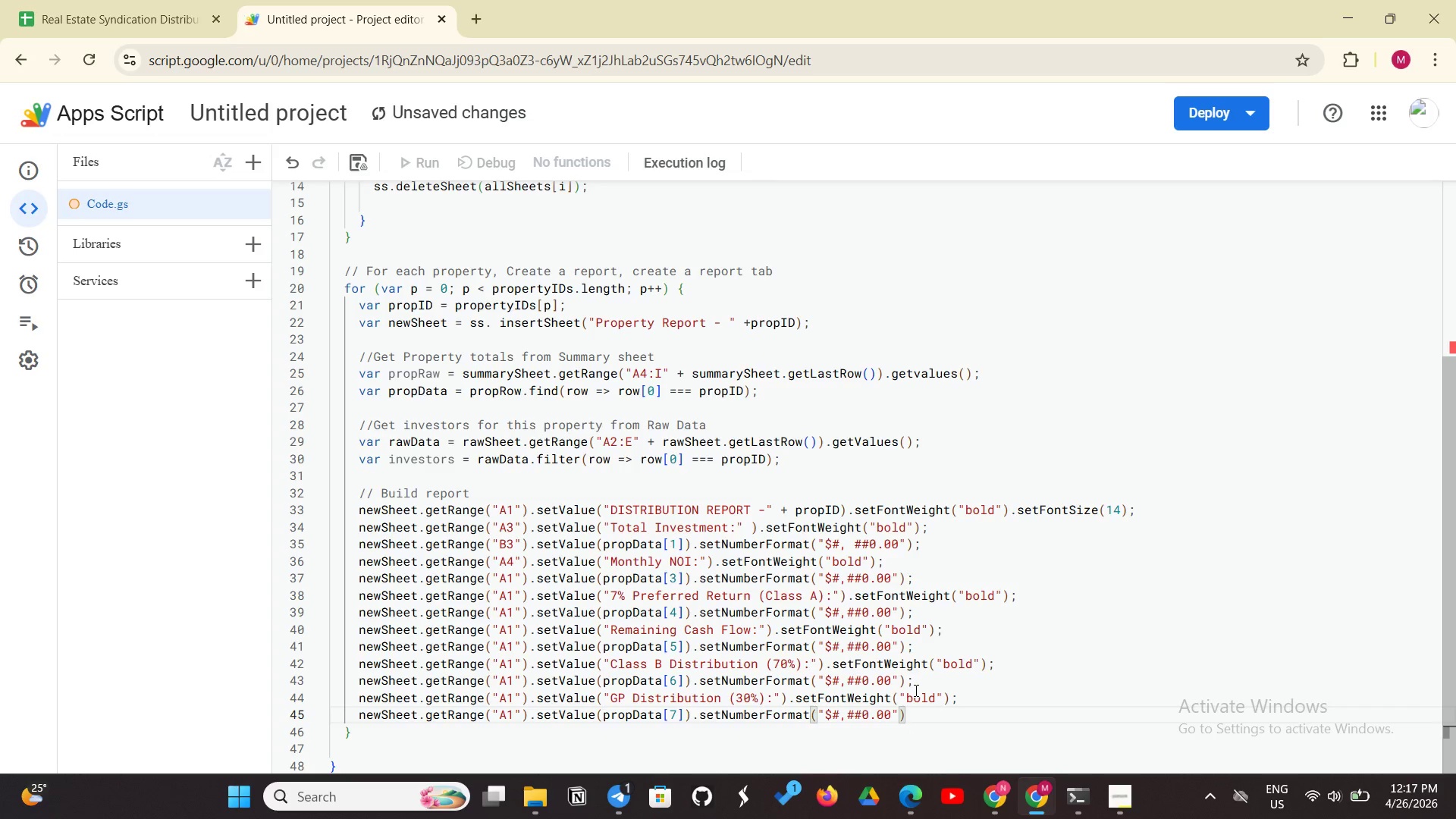 
key(Semicolon)
 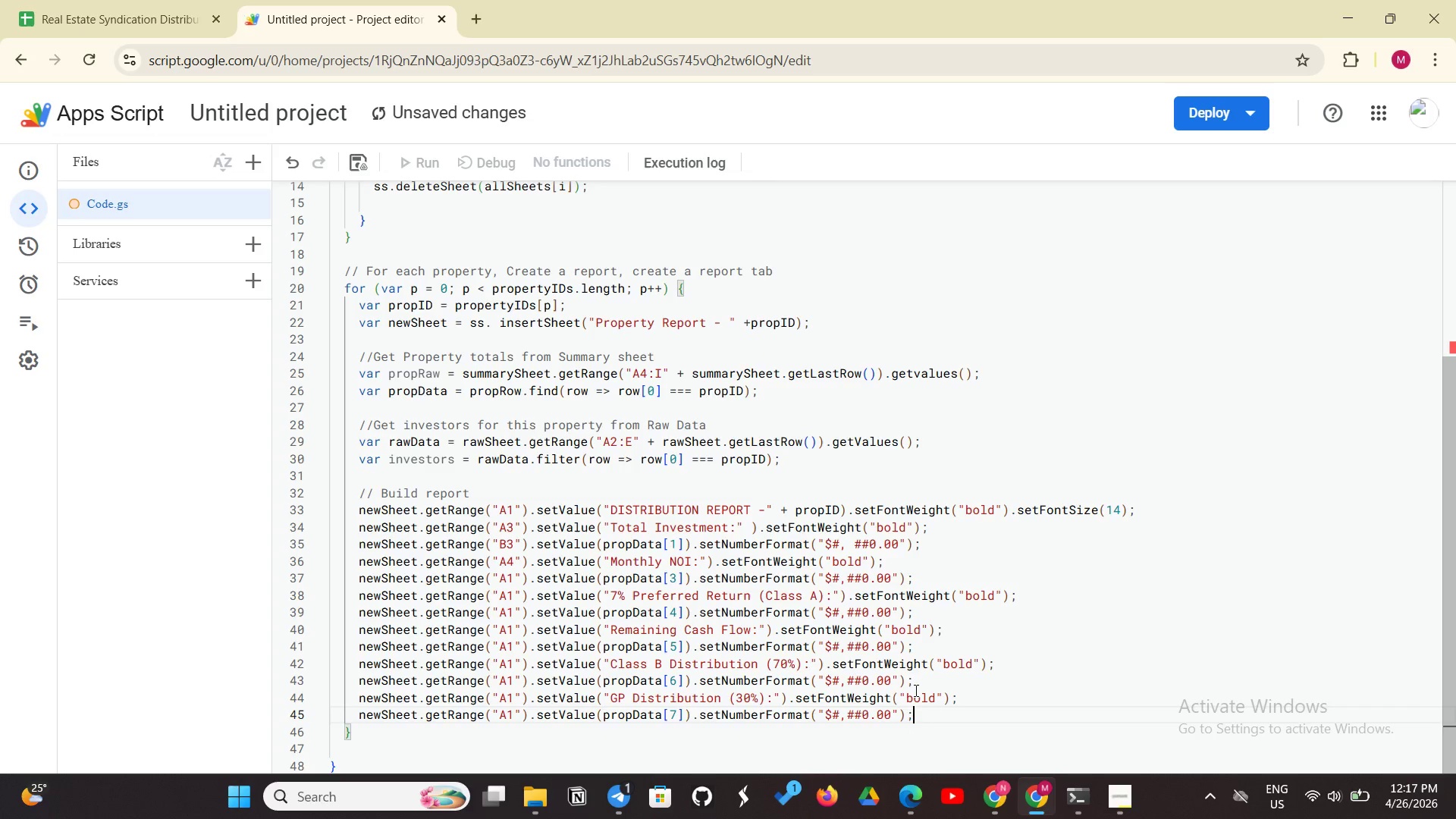 
key(Enter)
 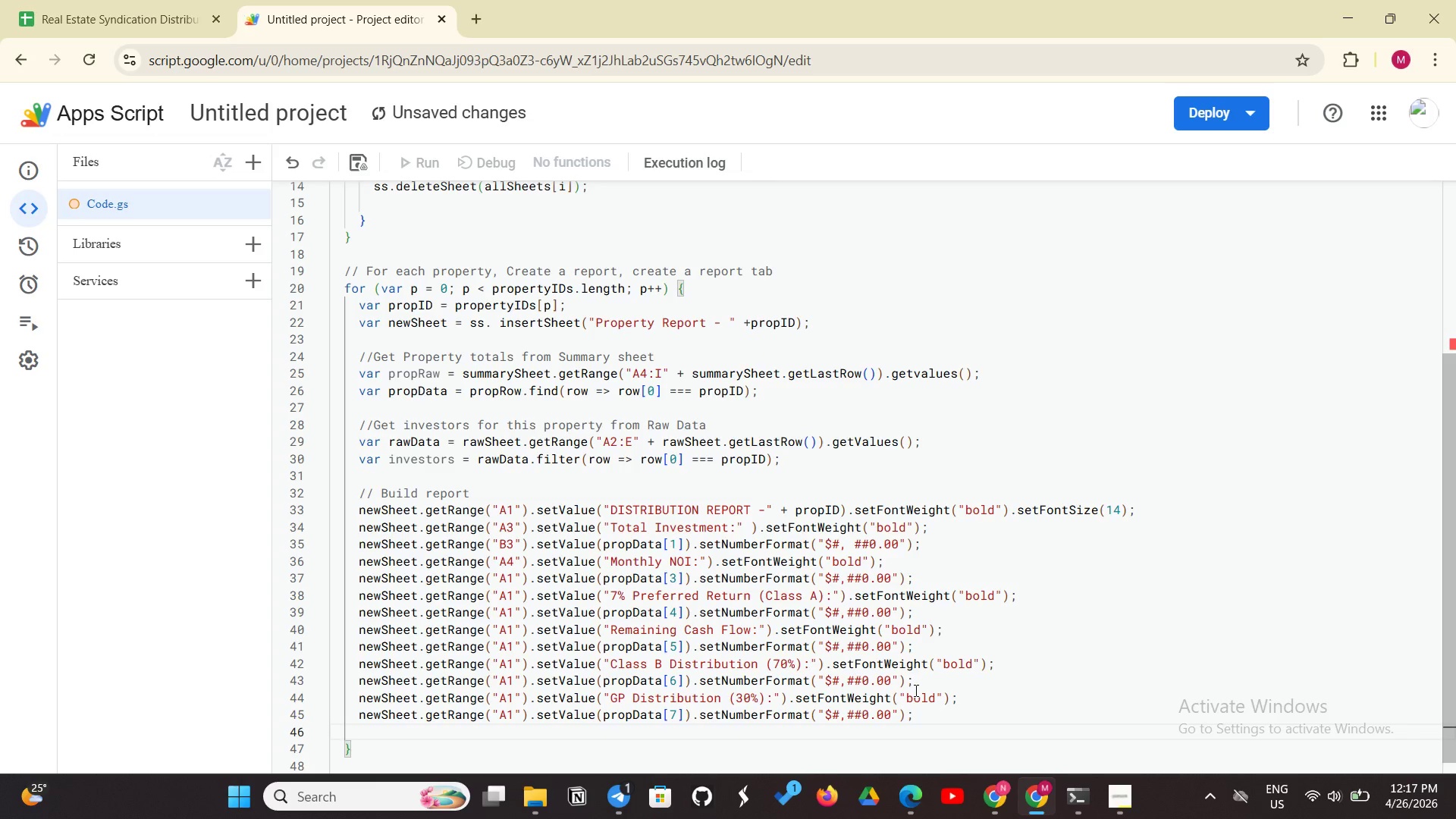 
key(Control+V)
 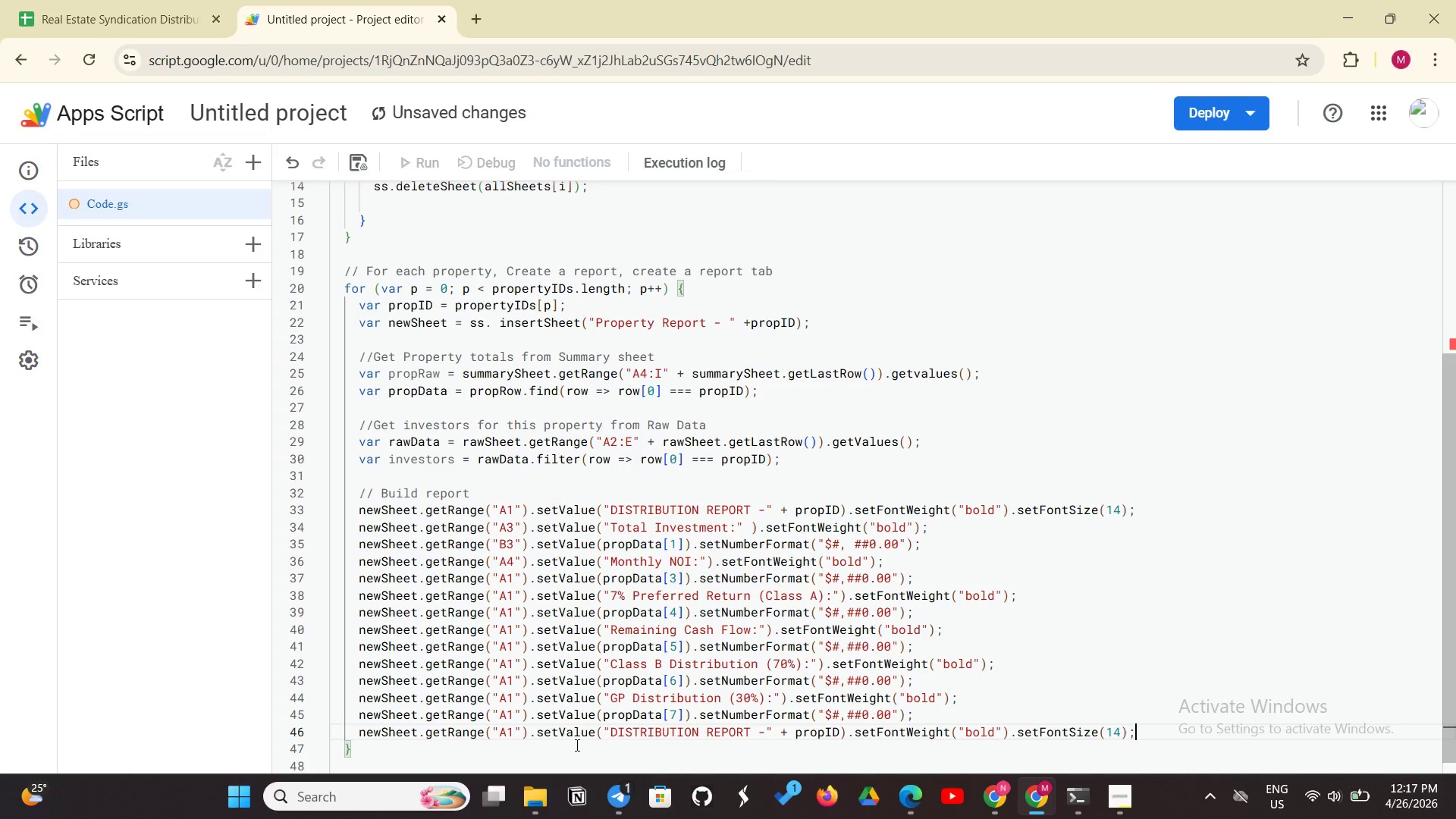 
left_click([592, 734])
 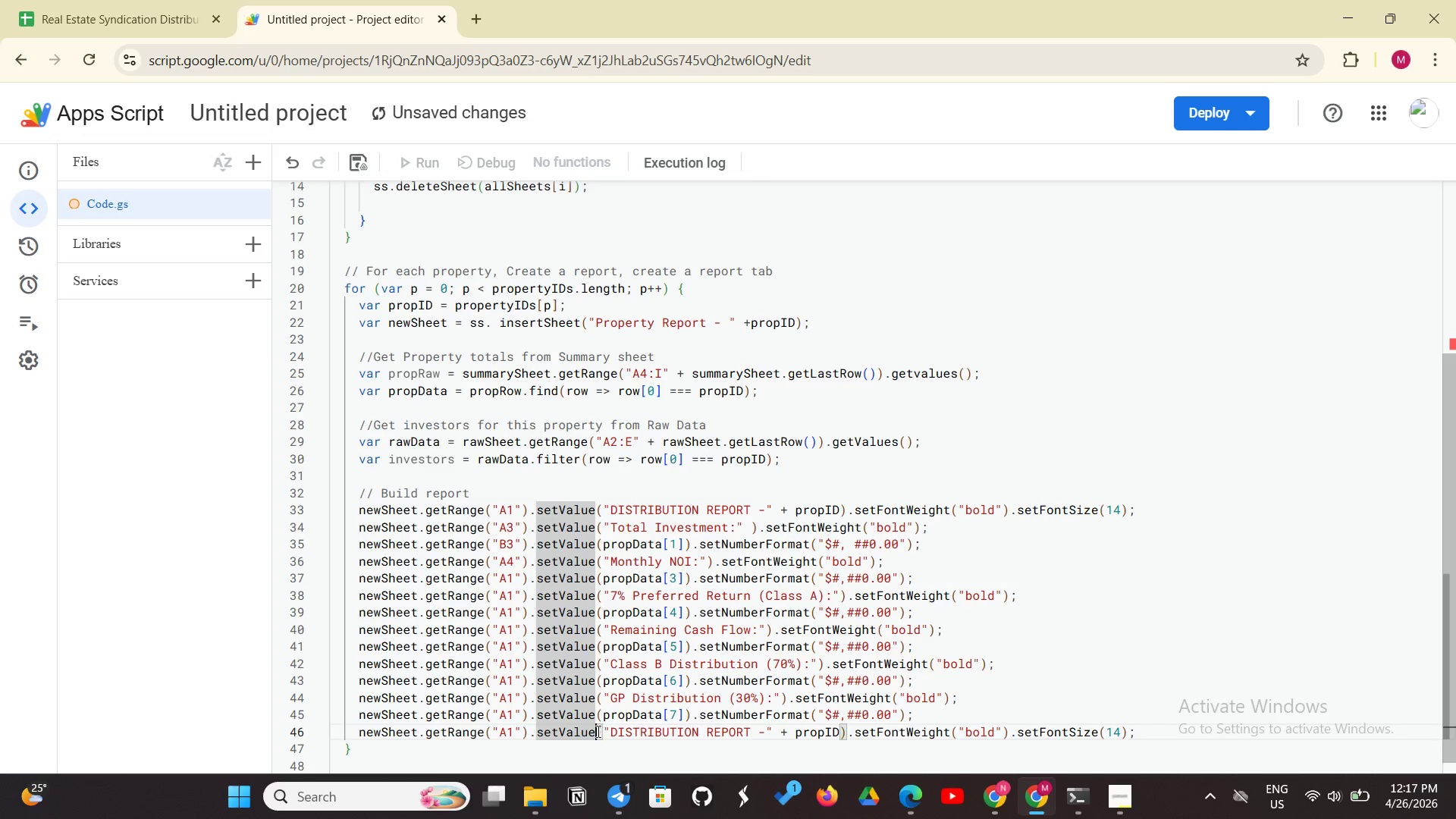 
left_click_drag(start_coordinate=[597, 731], to_coordinate=[1149, 724])
 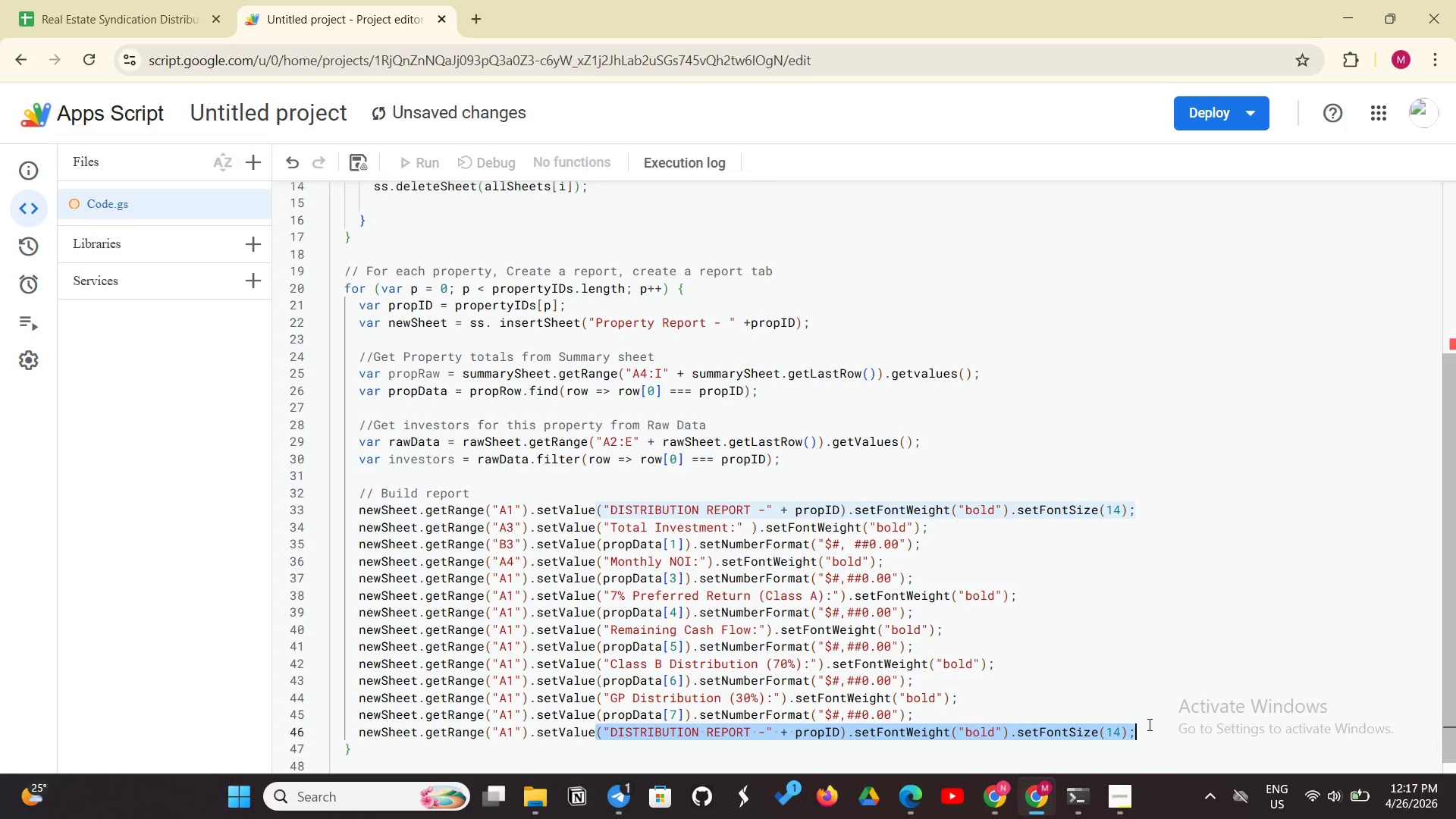 
key(Backspace)
 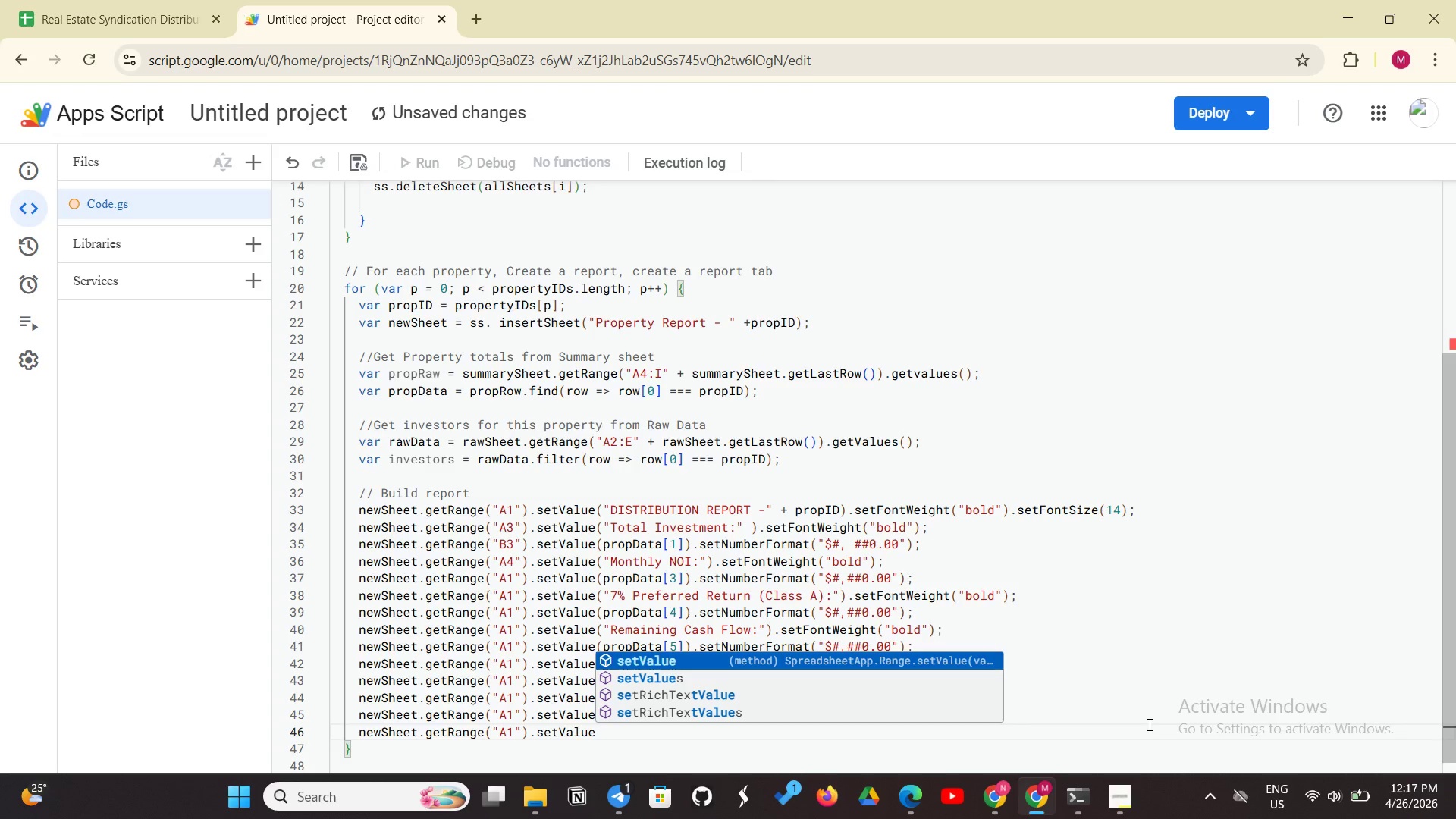 
wait(9.05)
 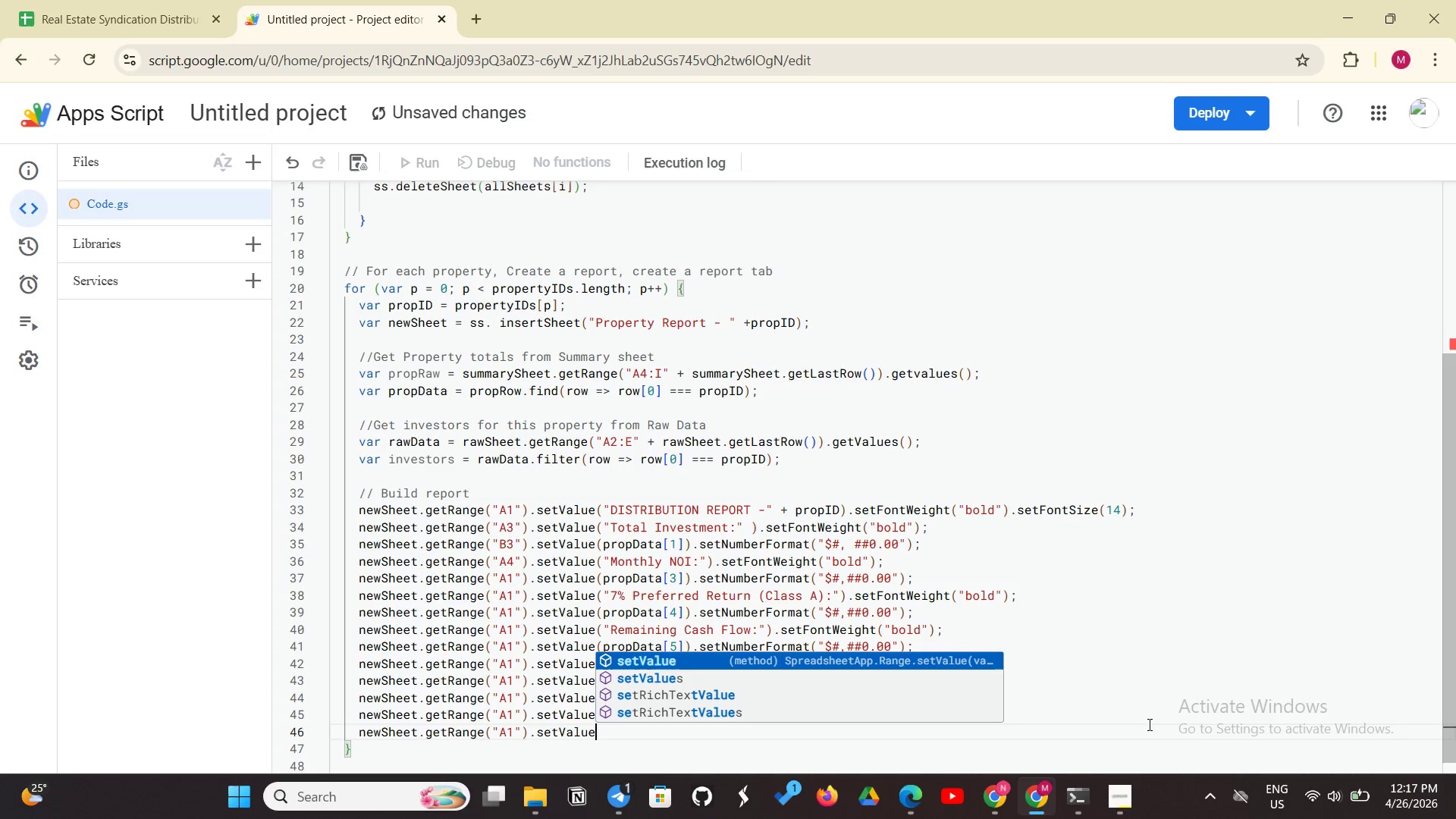 
type(("hurdle)
key(Backspace)
key(Backspace)
key(Backspace)
key(Backspace)
key(Backspace)
key(Backspace)
type(Hurdle Met)
 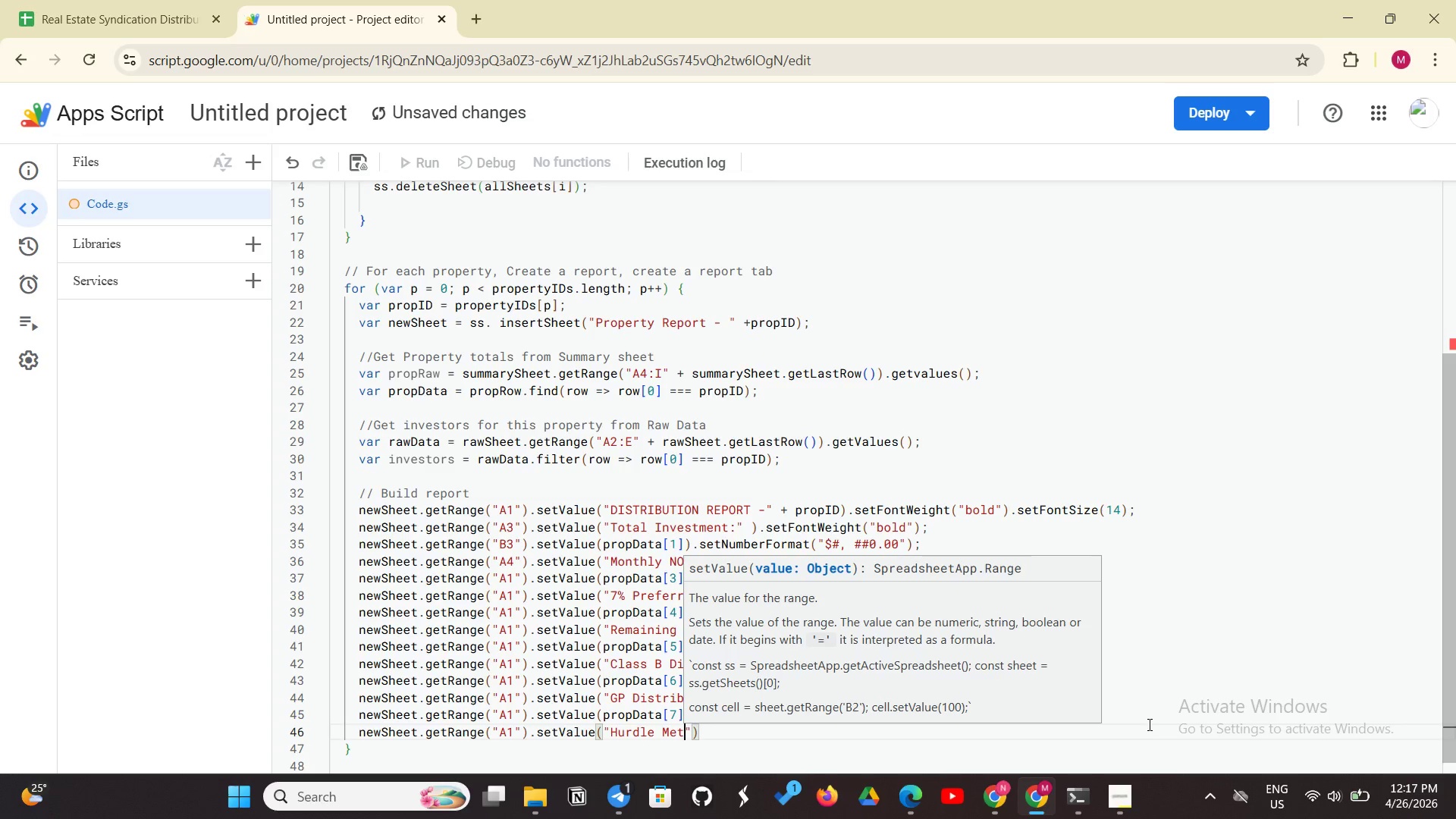 
key(Shift+ShiftLeft)
 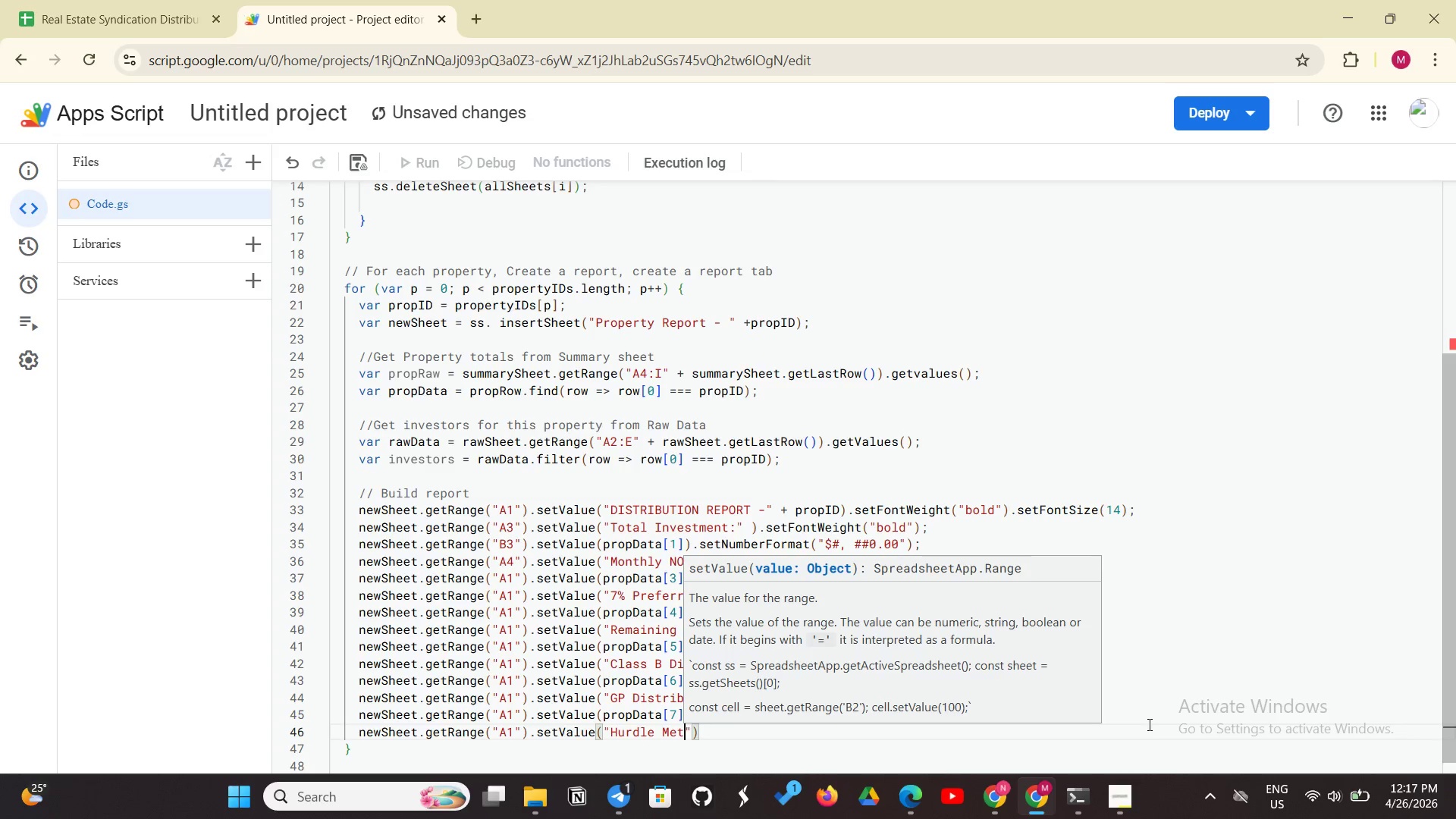 
key(Shift+Slash)
 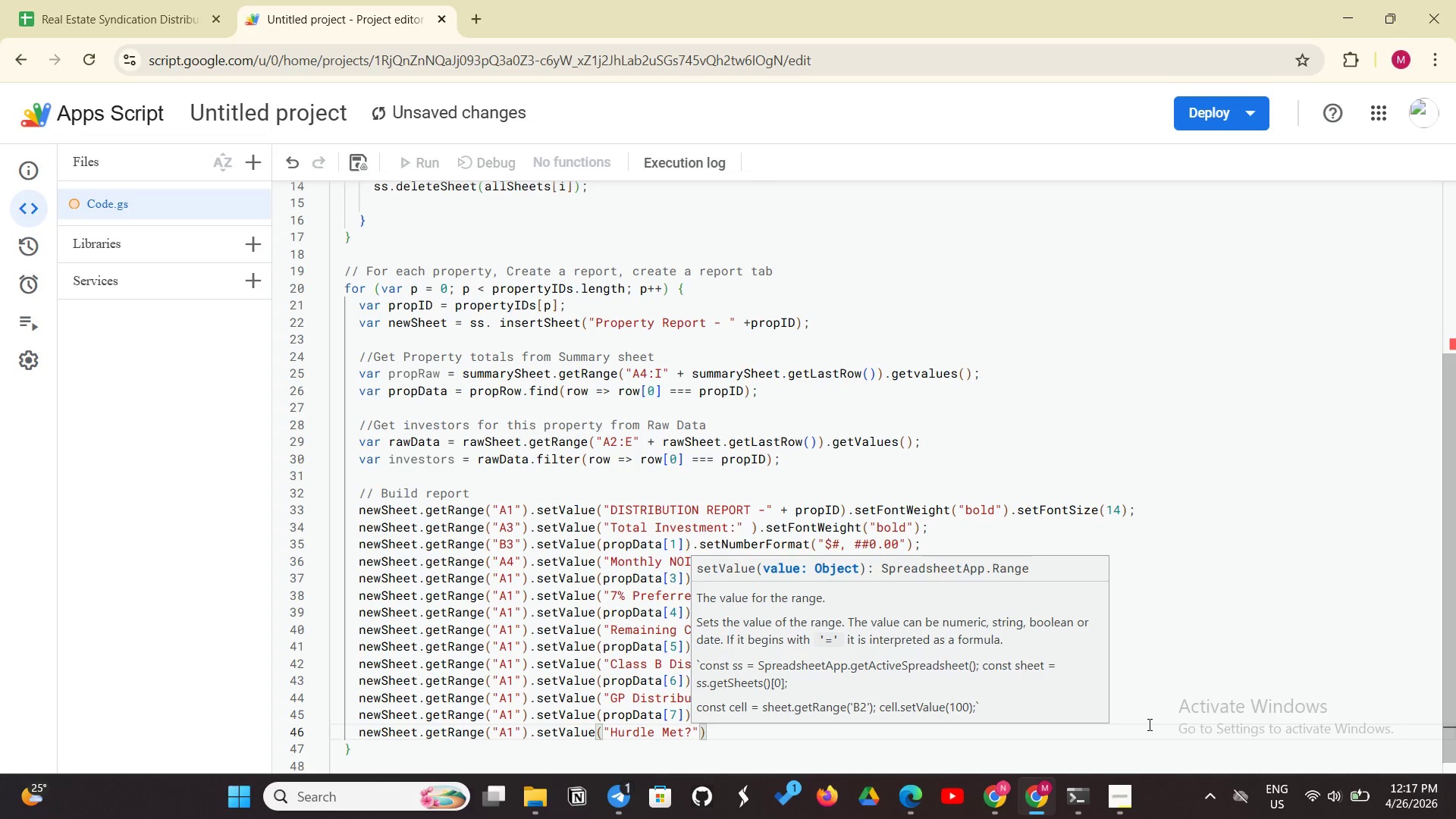 
key(Shift+Semicolon)
 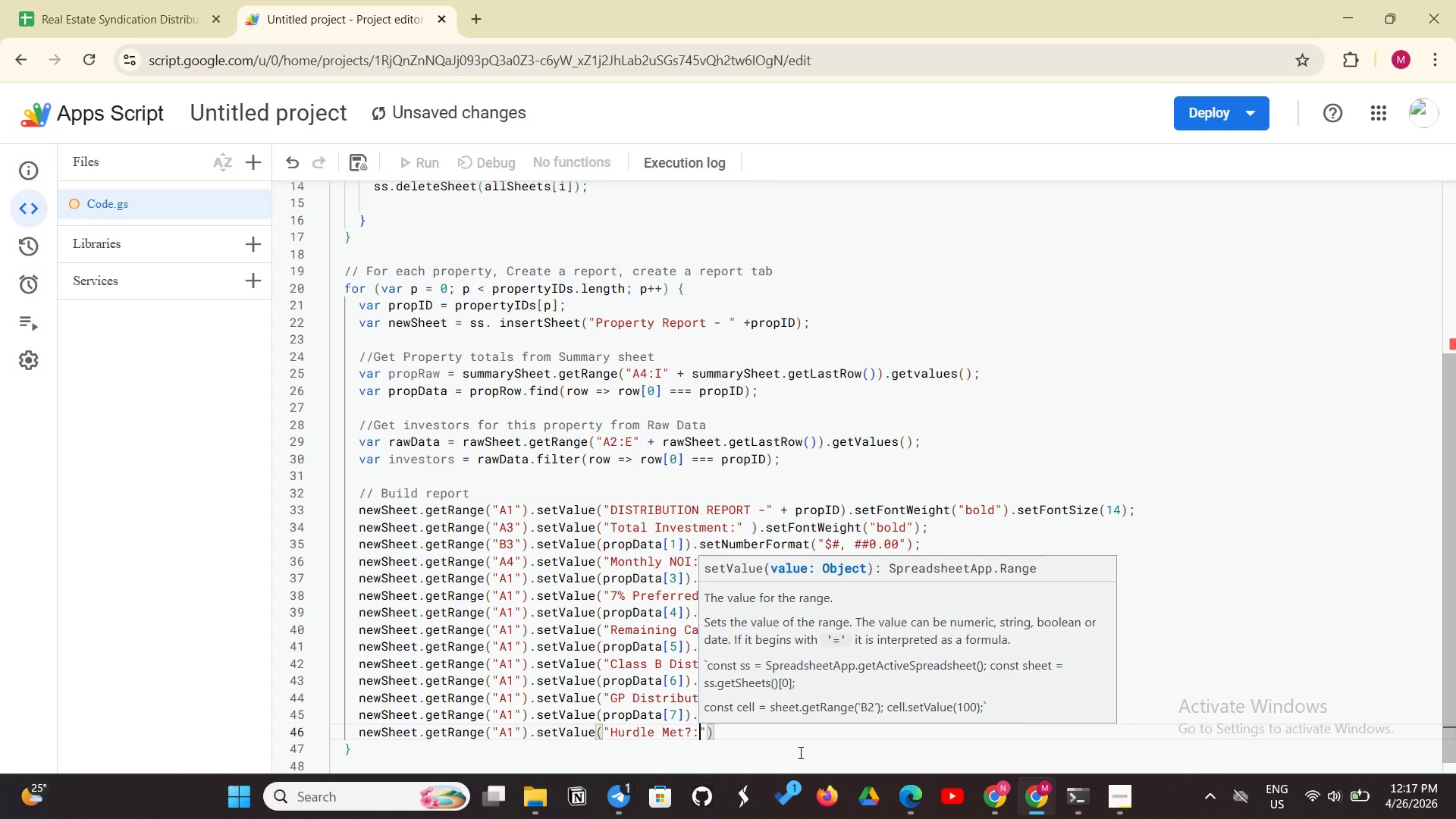 
left_click([748, 745])
 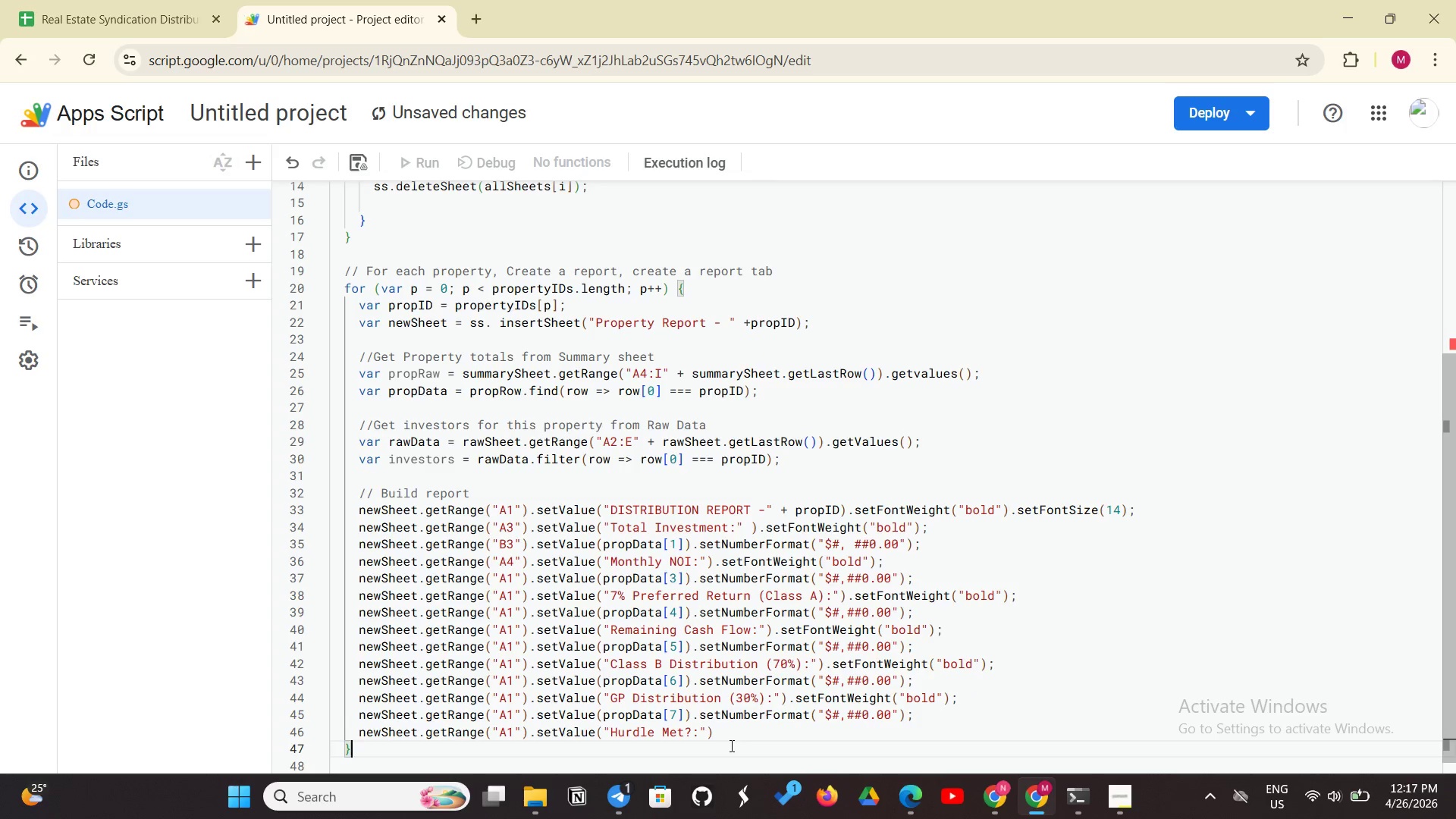 
left_click([717, 739])
 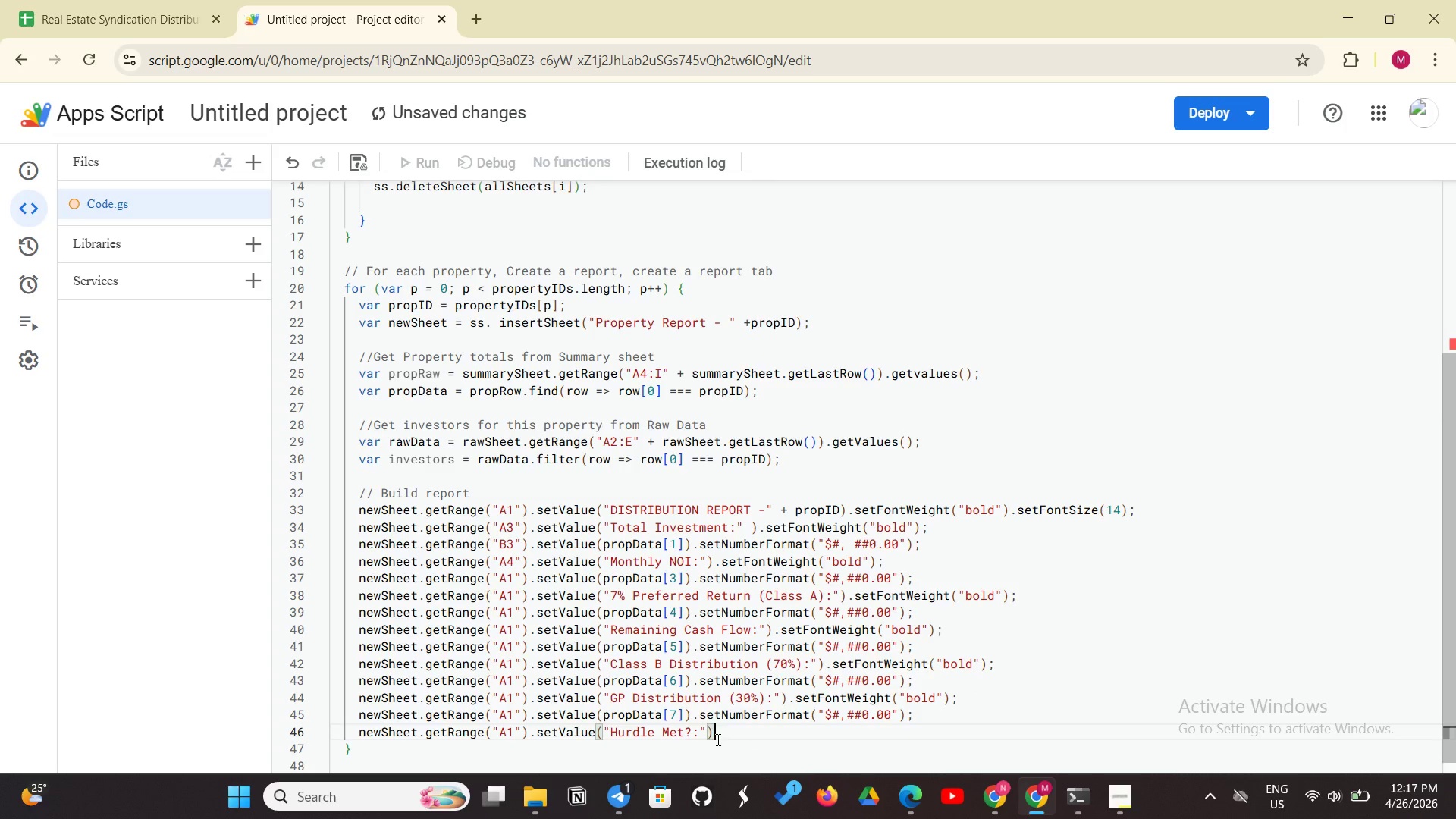 
type(.S)
key(Backspace)
type(setFontWeight("bold)
 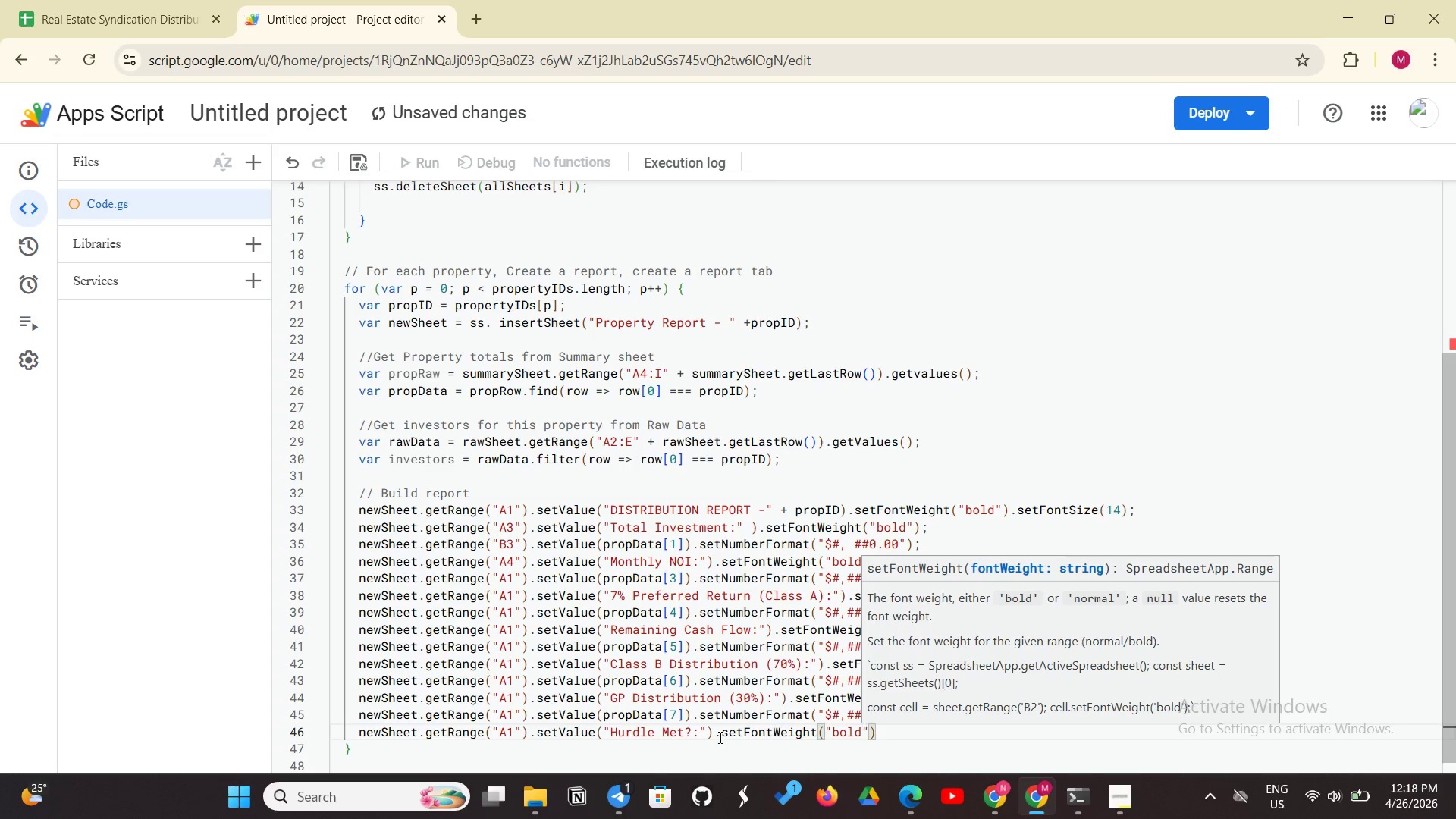 
left_click([892, 726])
 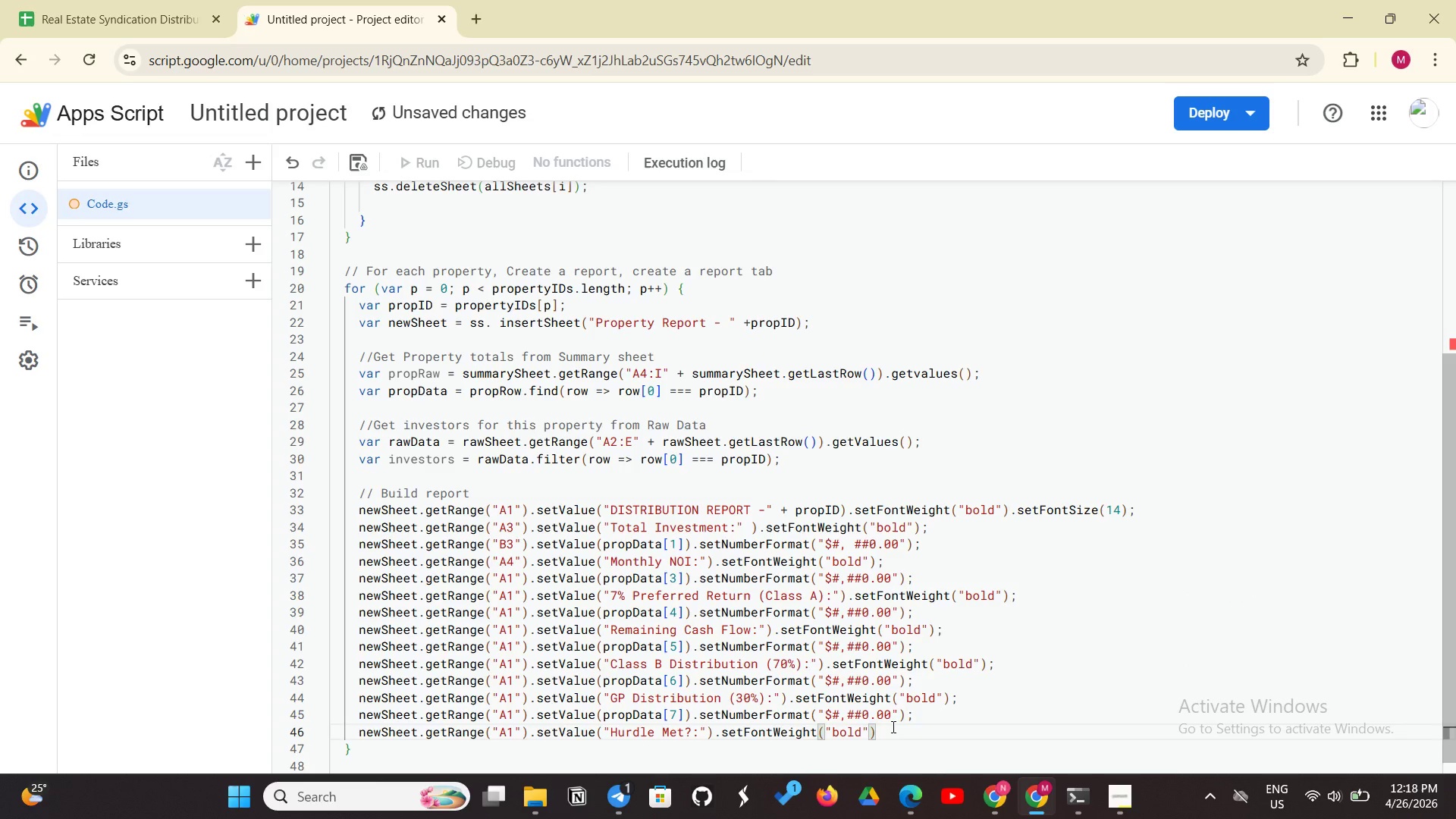 
key(Semicolon)
 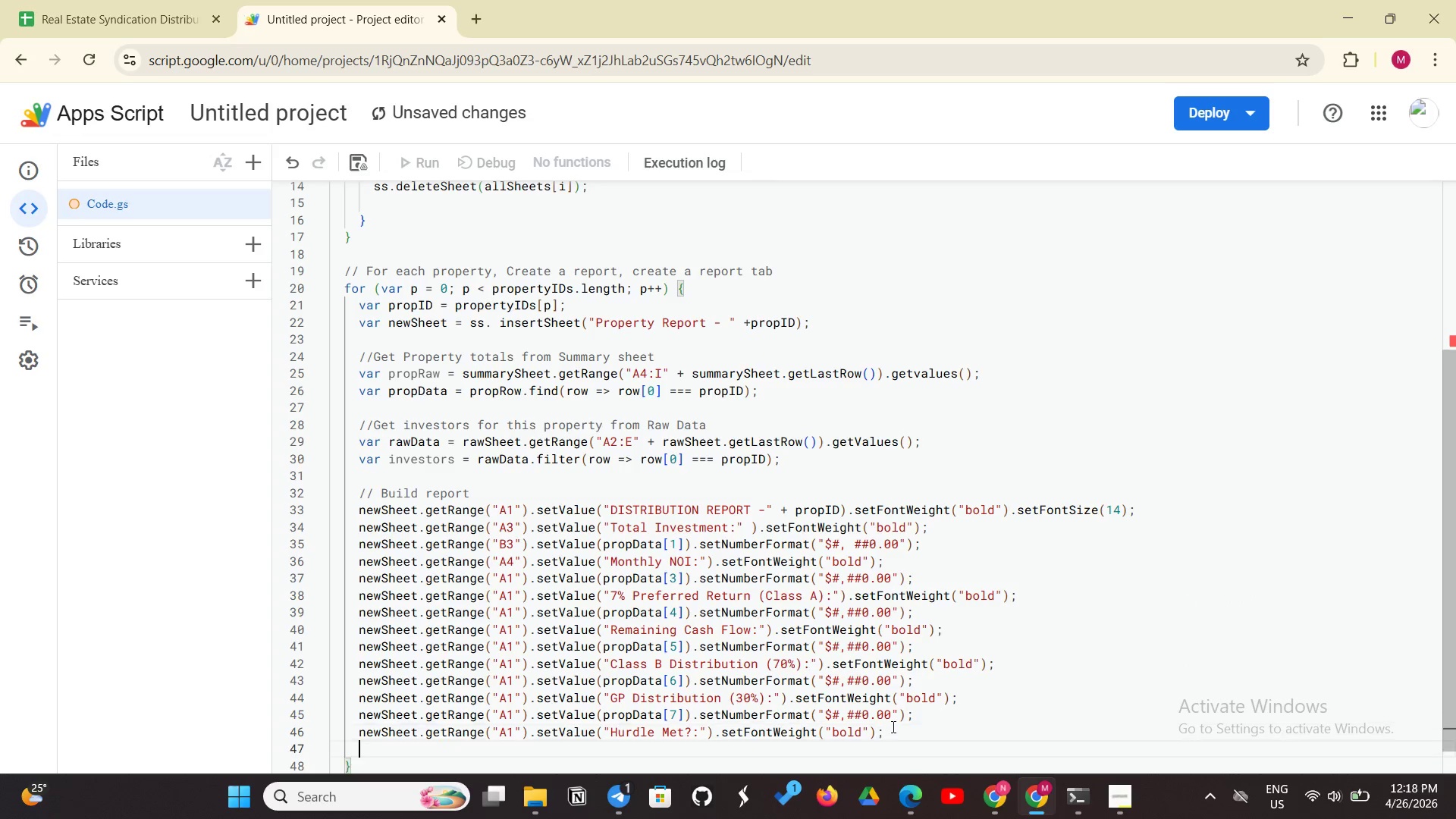 
key(Enter)
 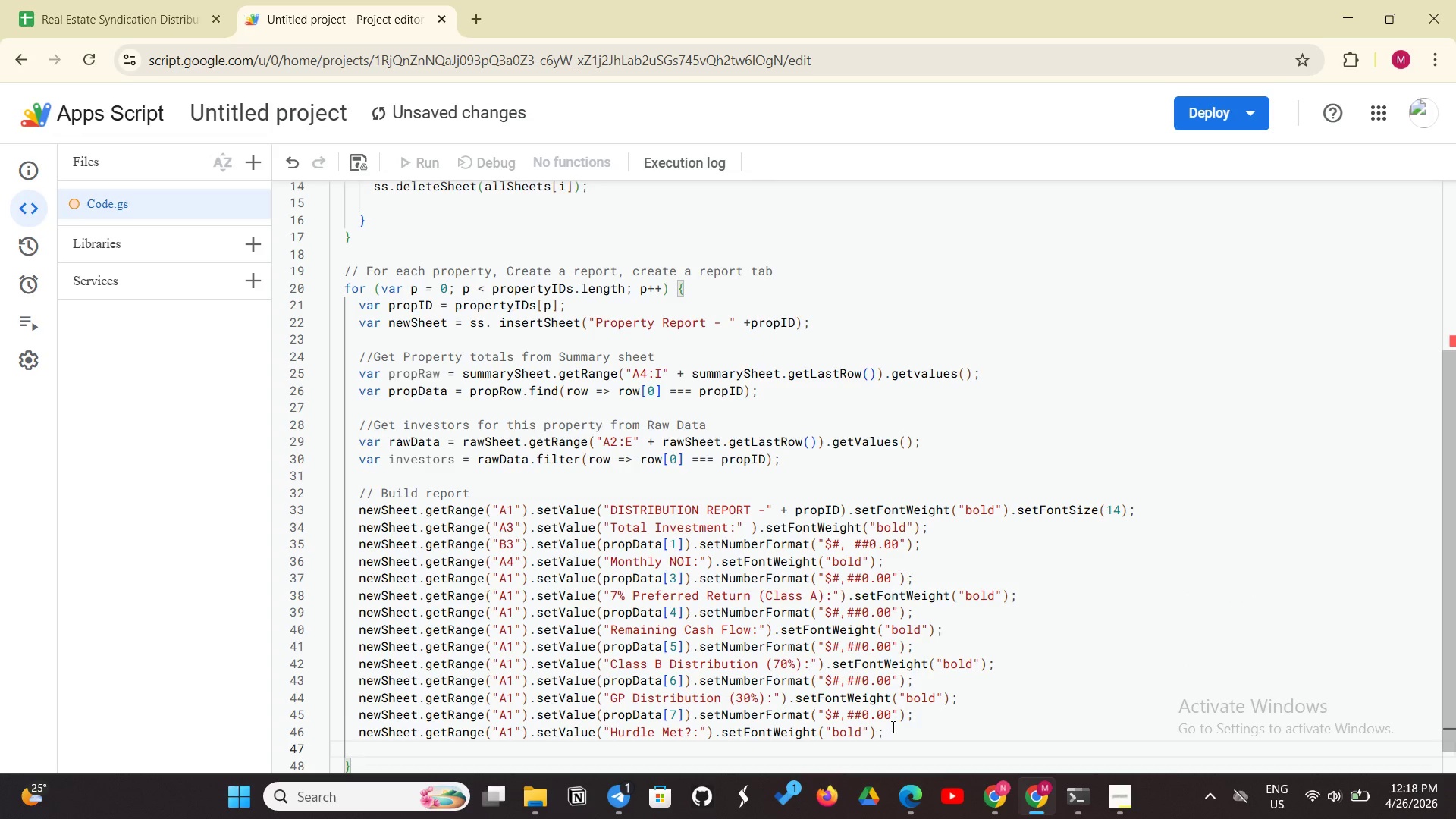 
wait(5.83)
 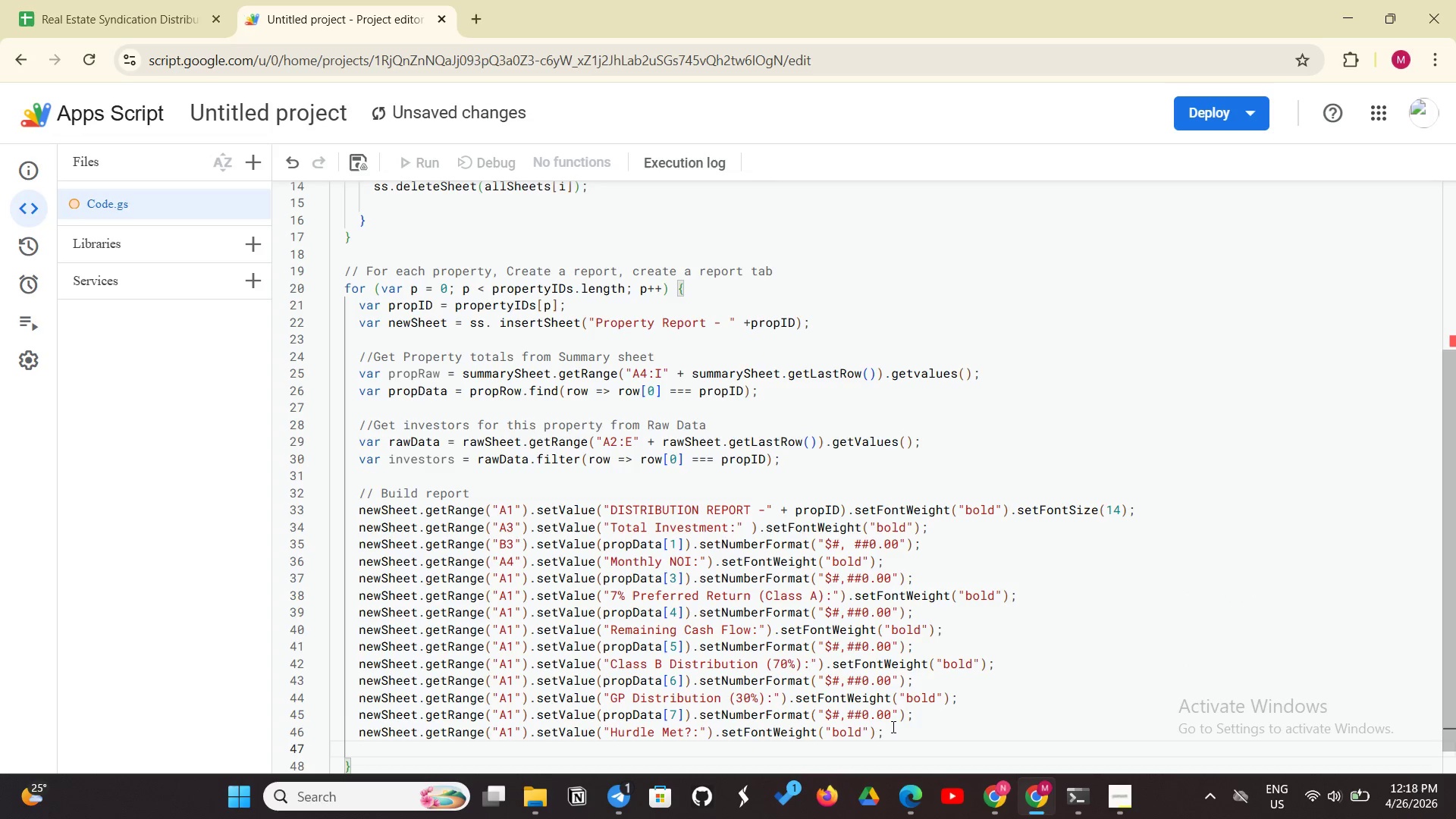 
type(new)
 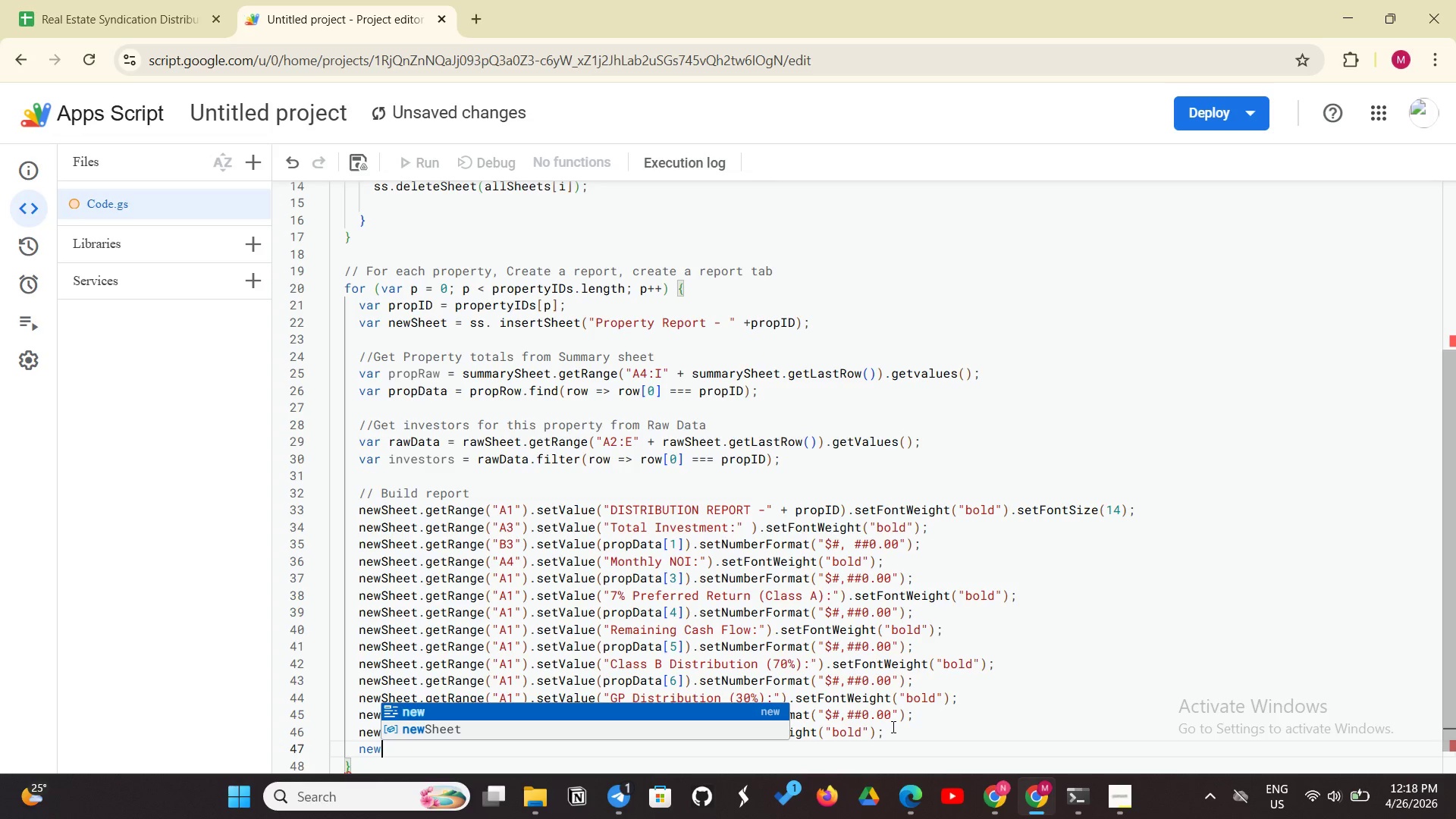 
type(Sheet.getRange)
 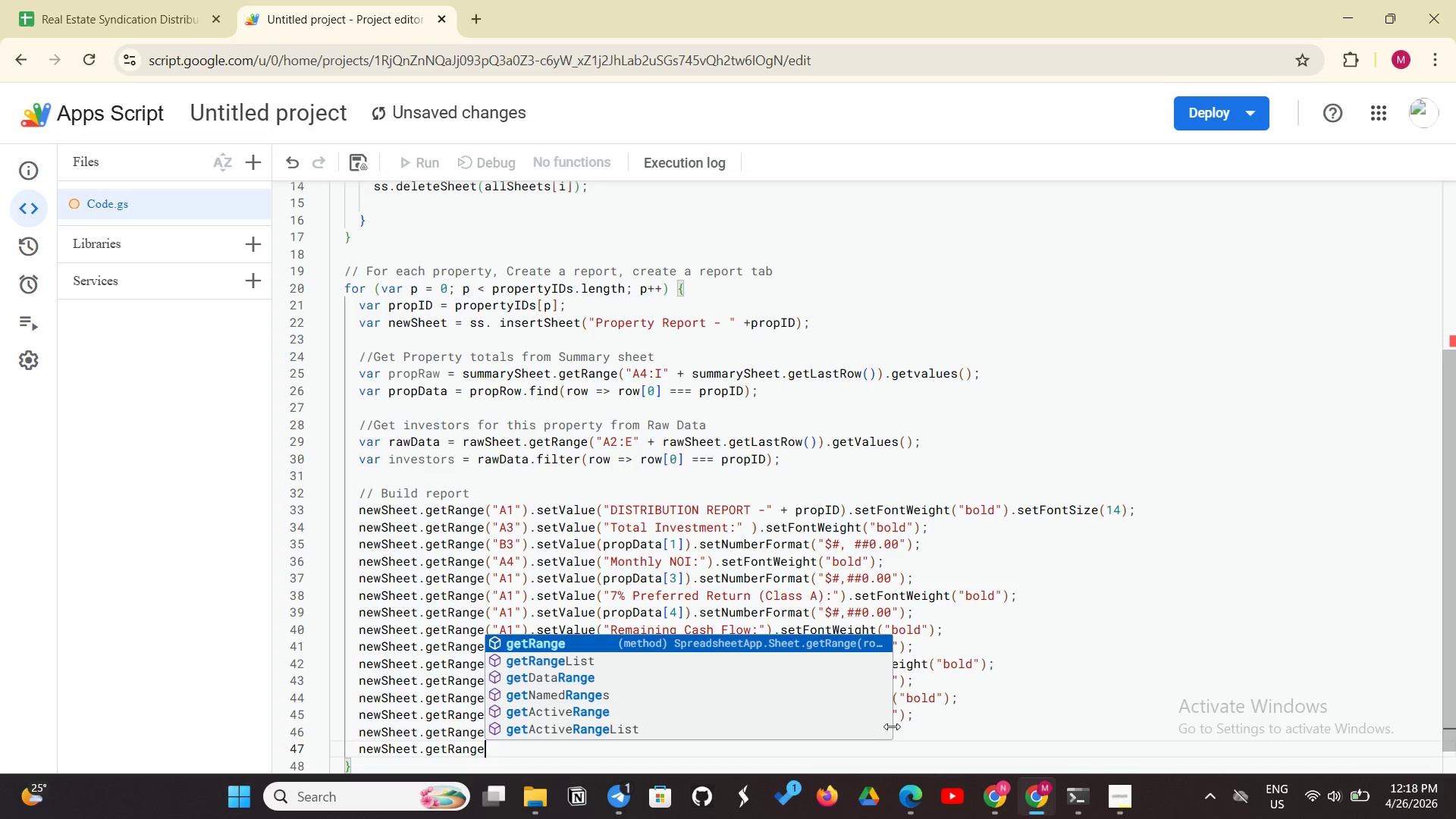 
wait(6.39)
 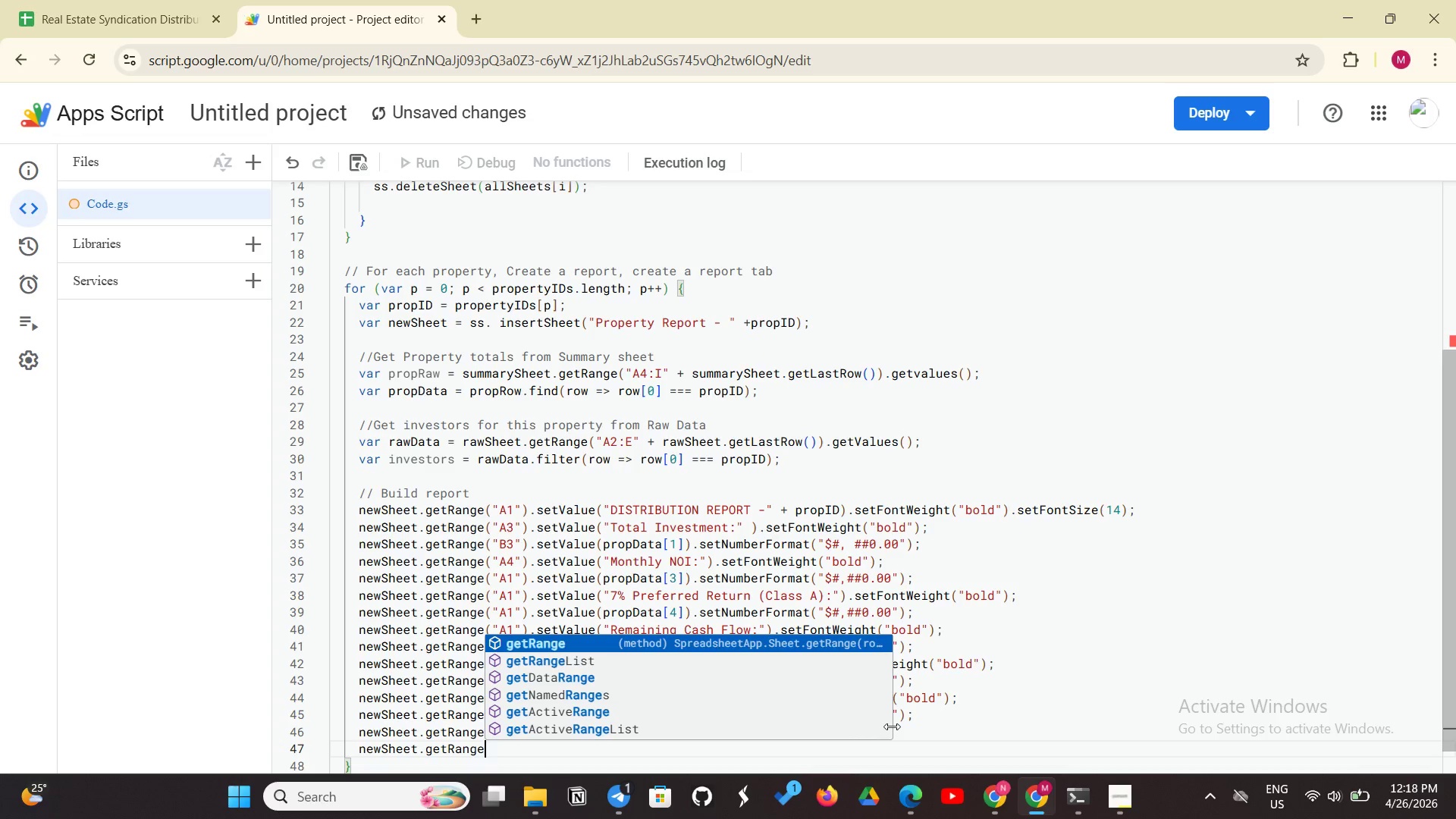 
type((?)
key(Backspace)
type("B9)
 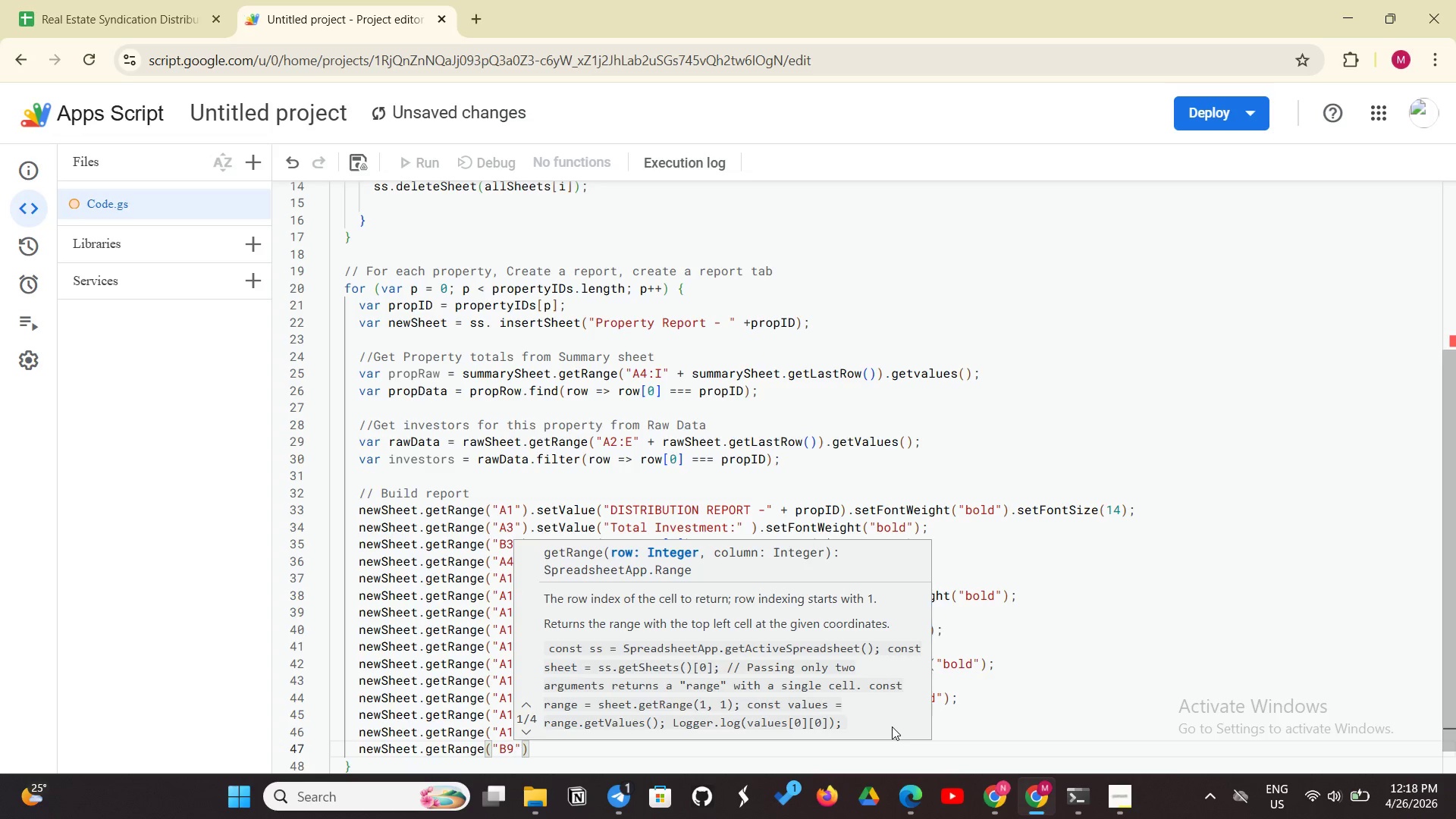 
left_click([534, 751])
 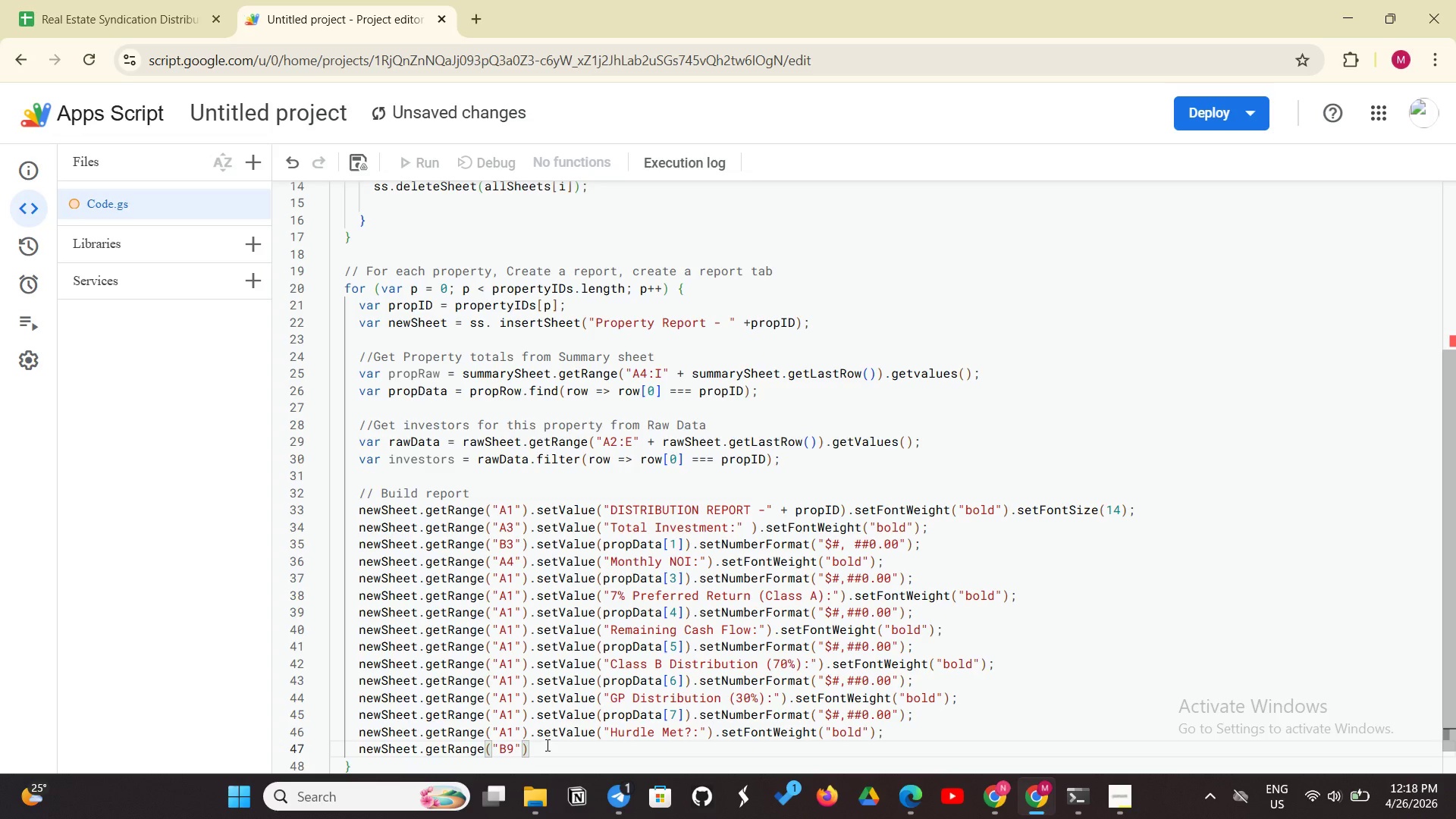 
type(.setVa)
 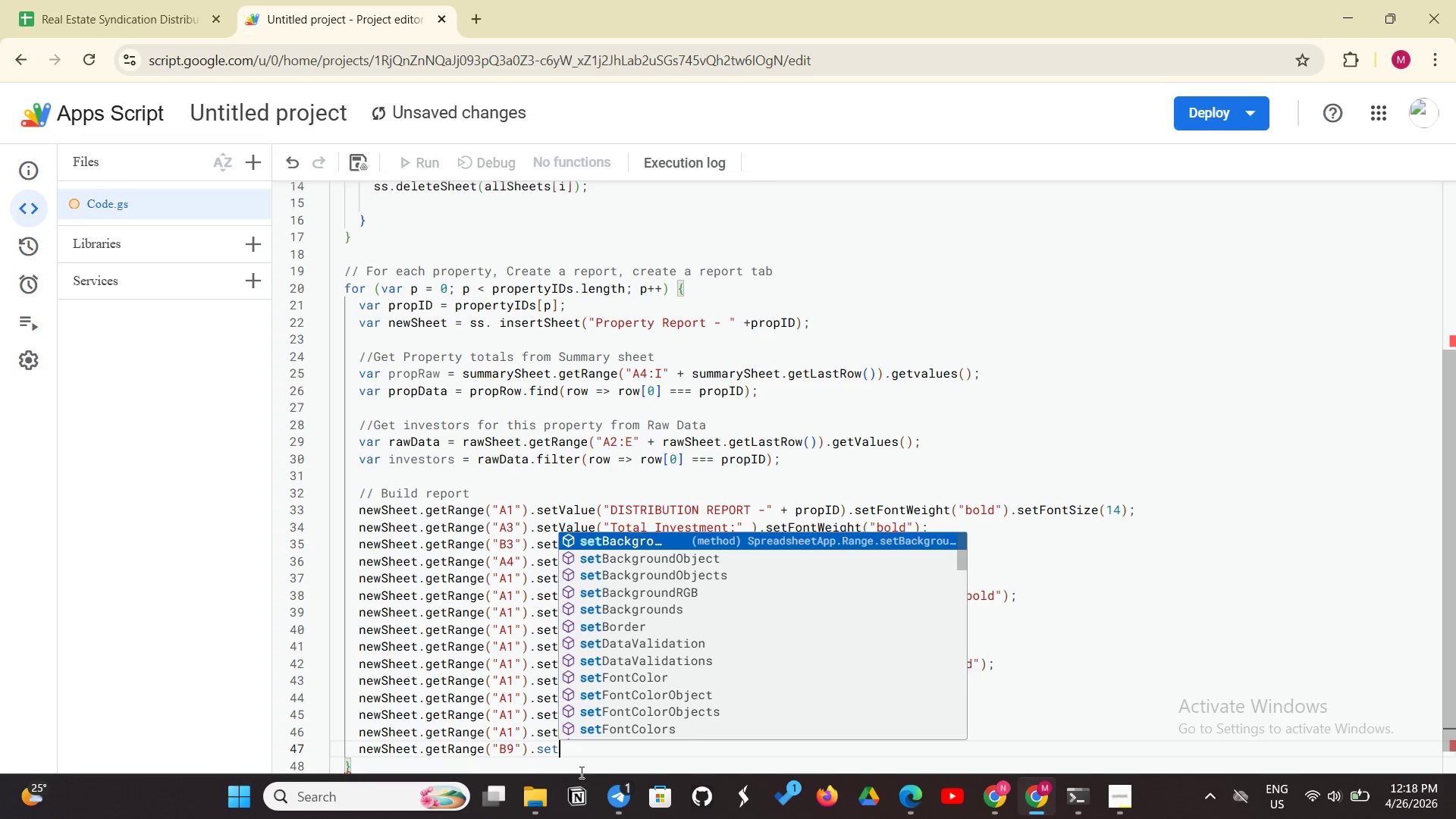 
type(lue)
 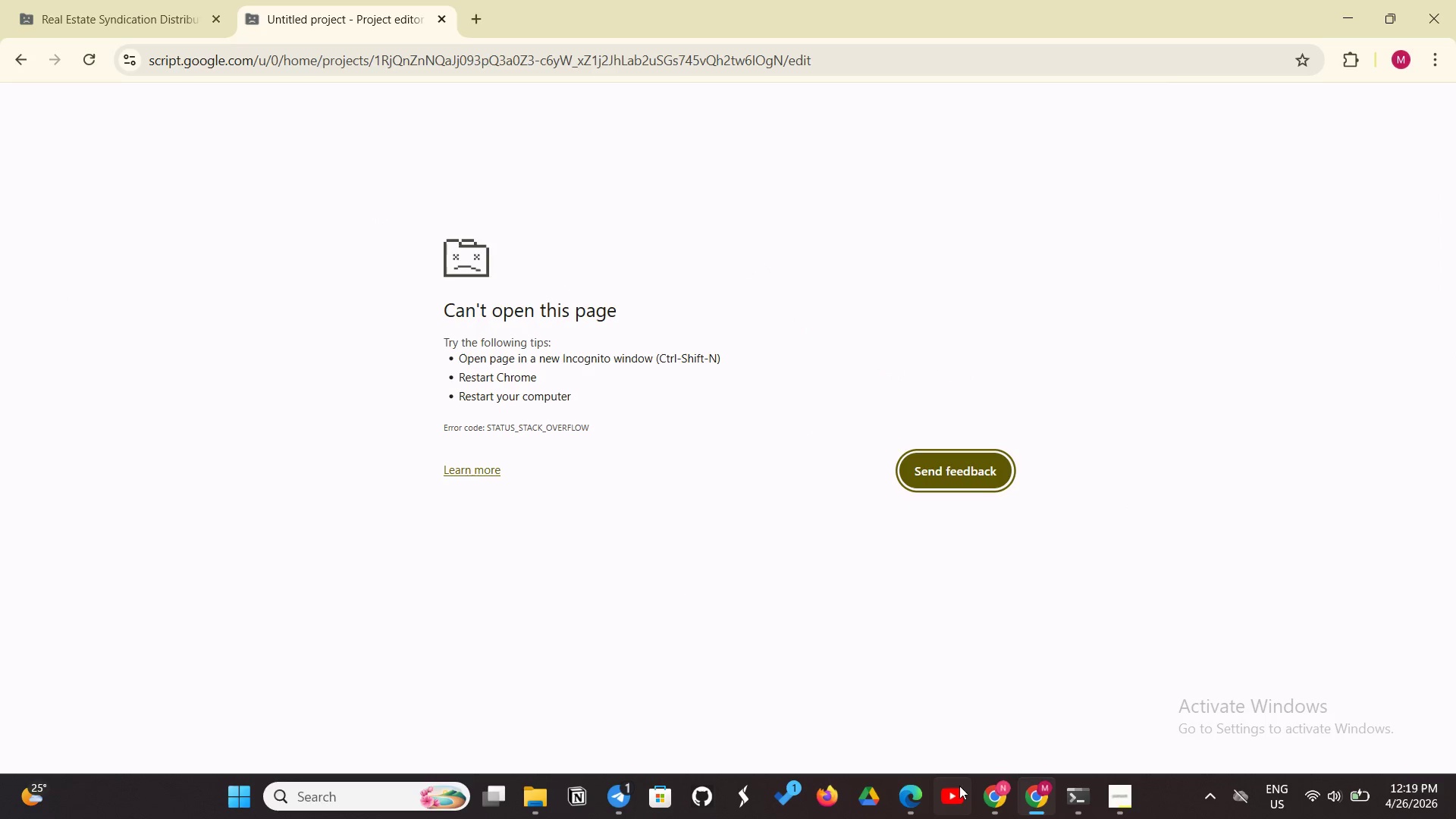 
left_click([1122, 805])